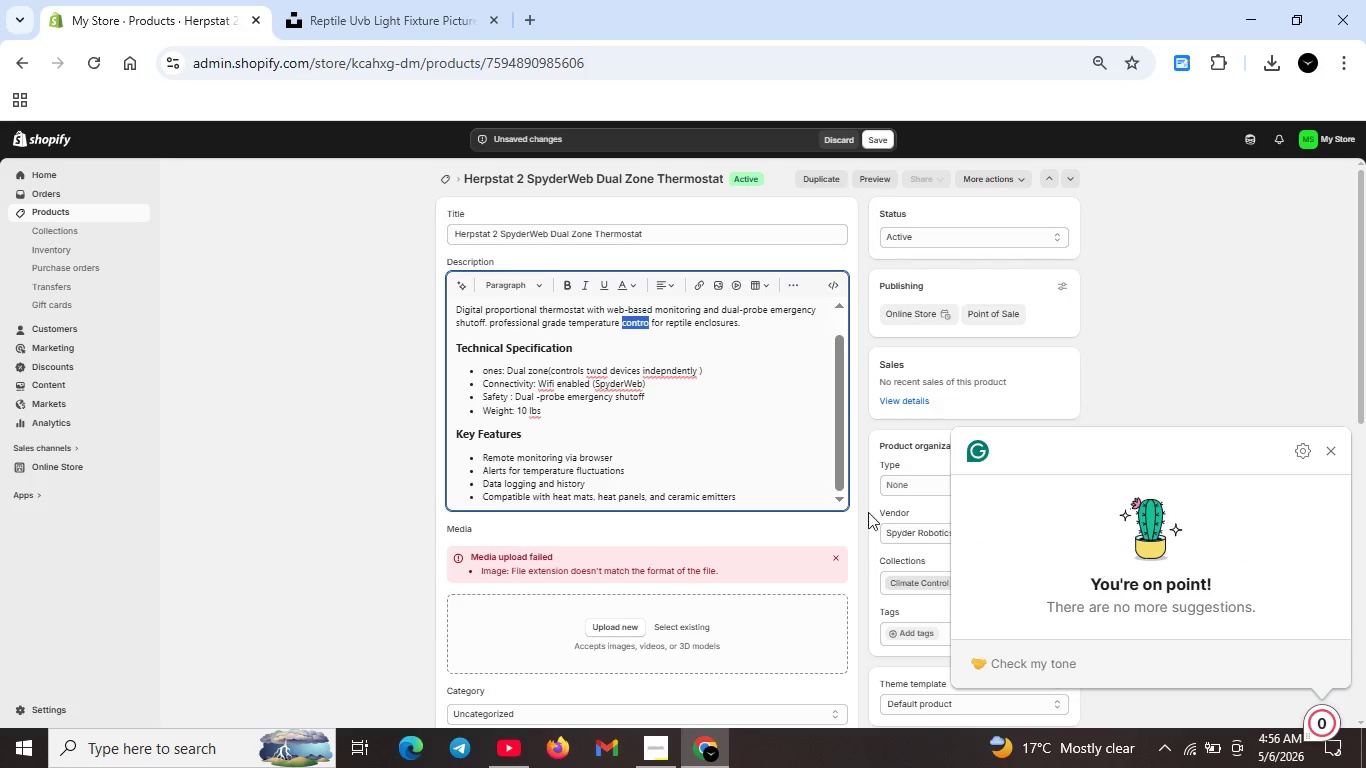 
key(Unknown)
 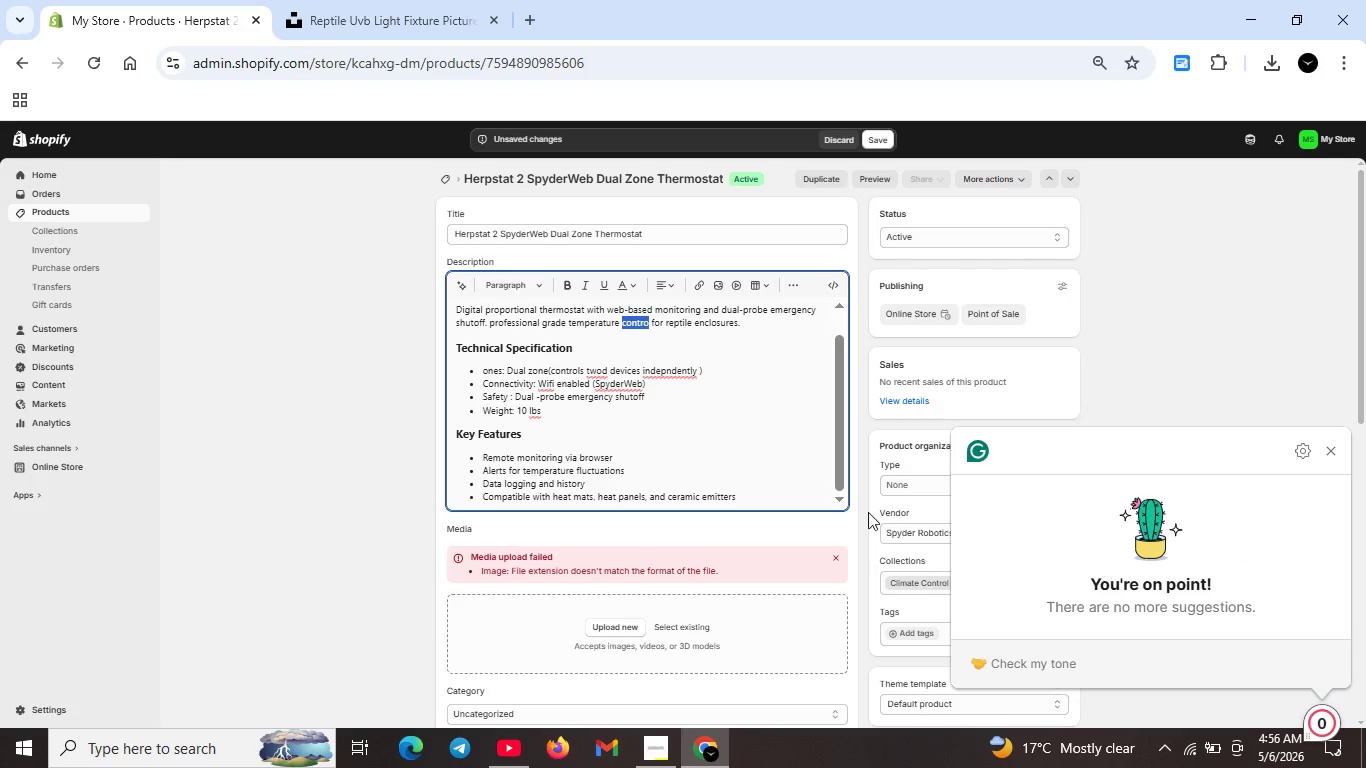 
key(Unknown)
 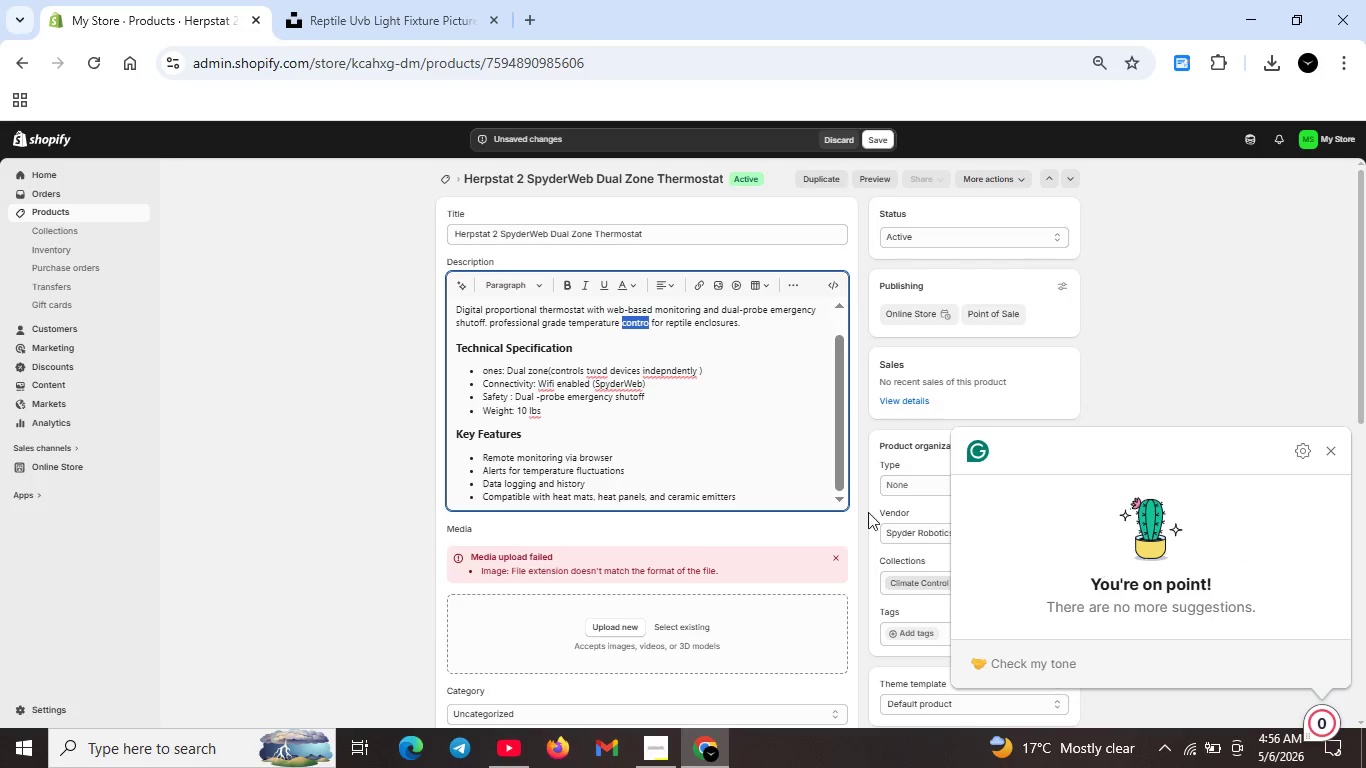 
left_click([670, 374])
 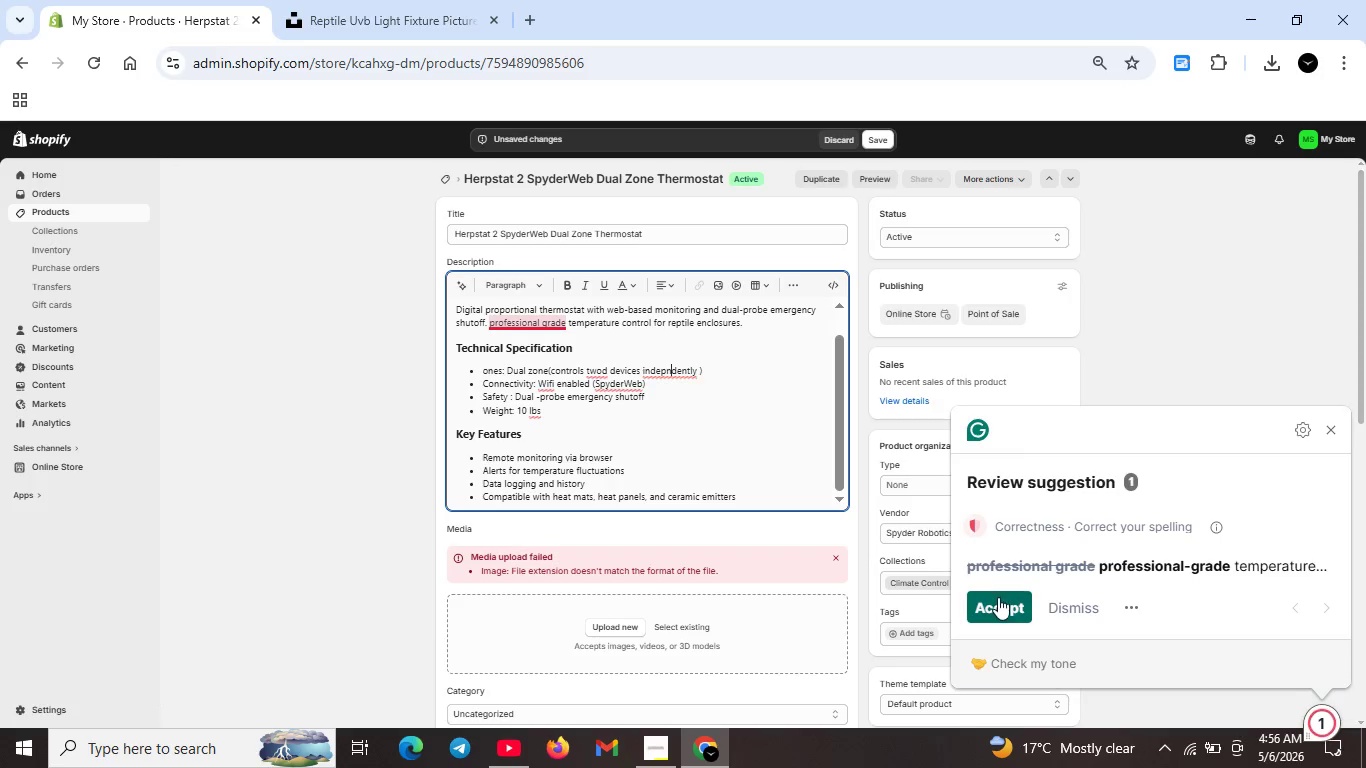 
left_click([997, 598])
 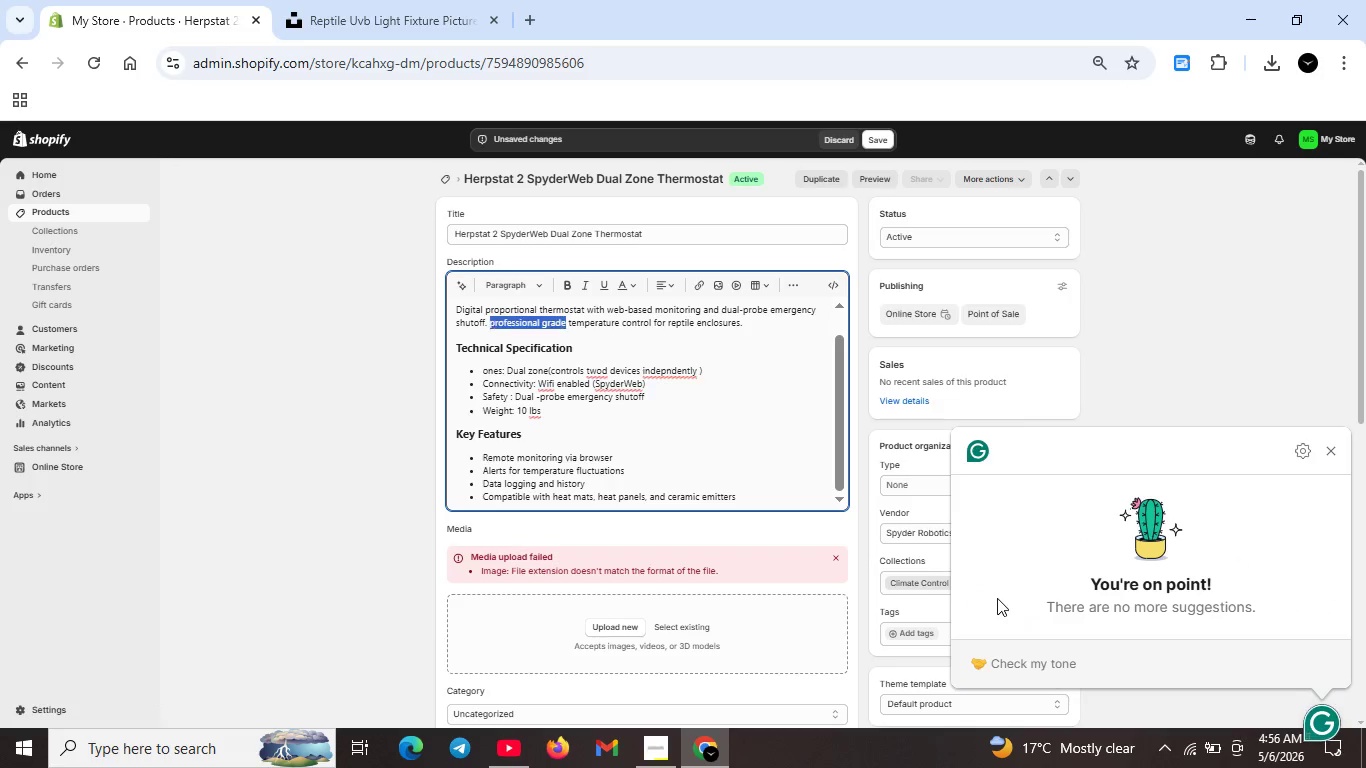 
key(Unknown)
 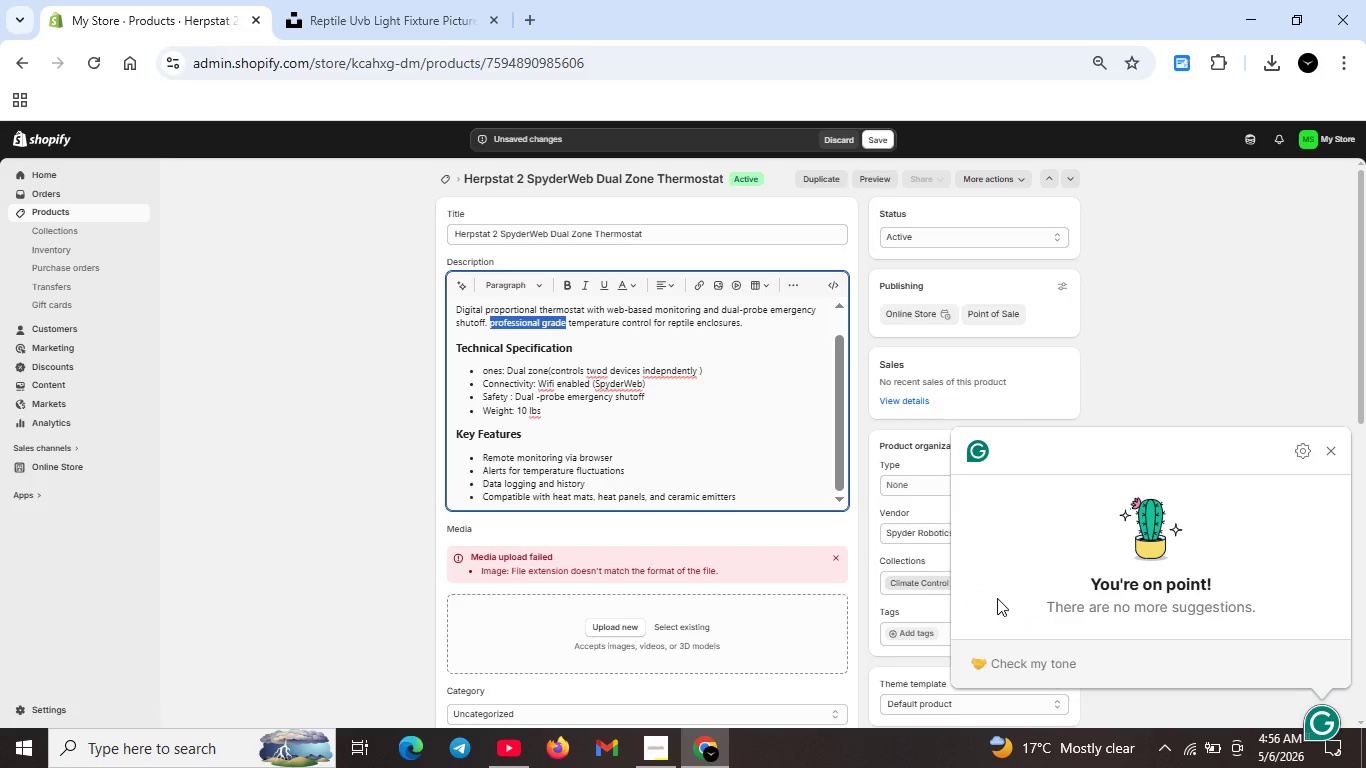 
key(Unknown)
 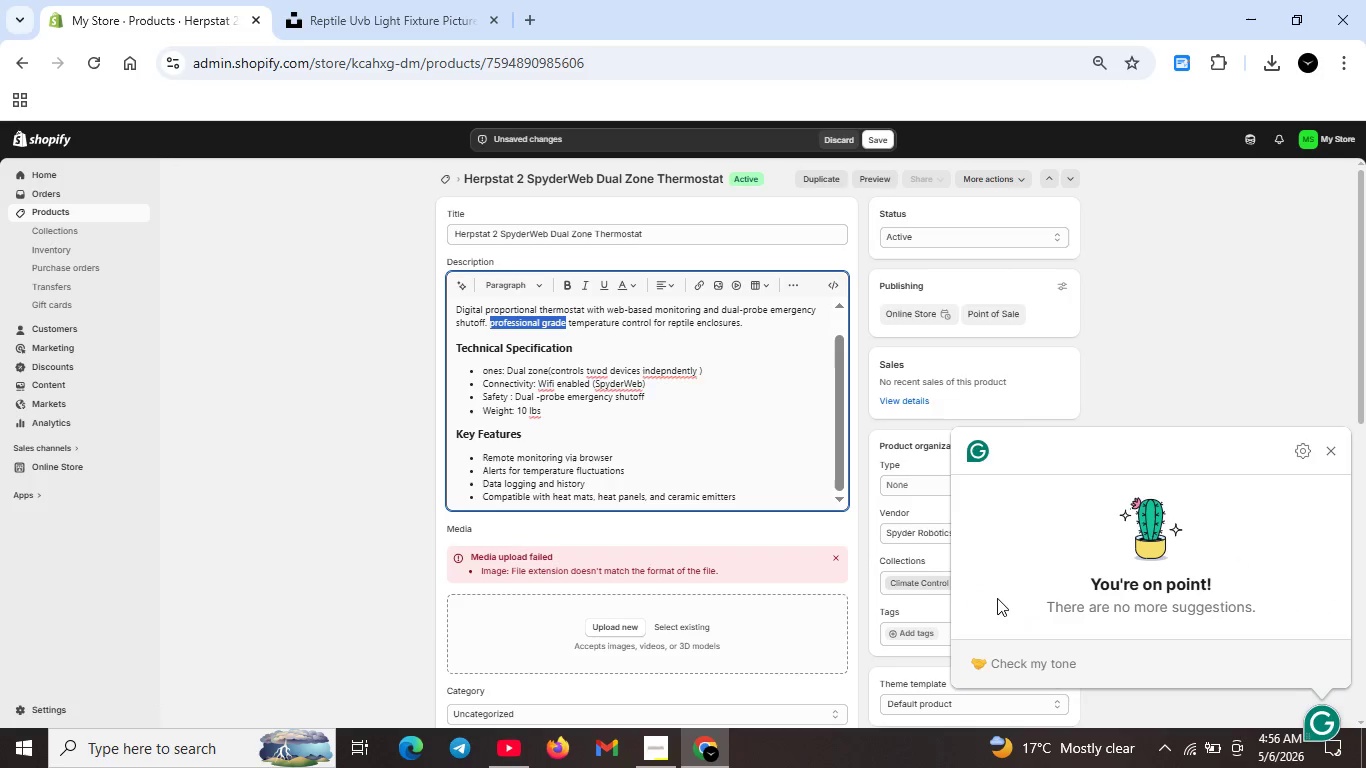 
key(Unknown)
 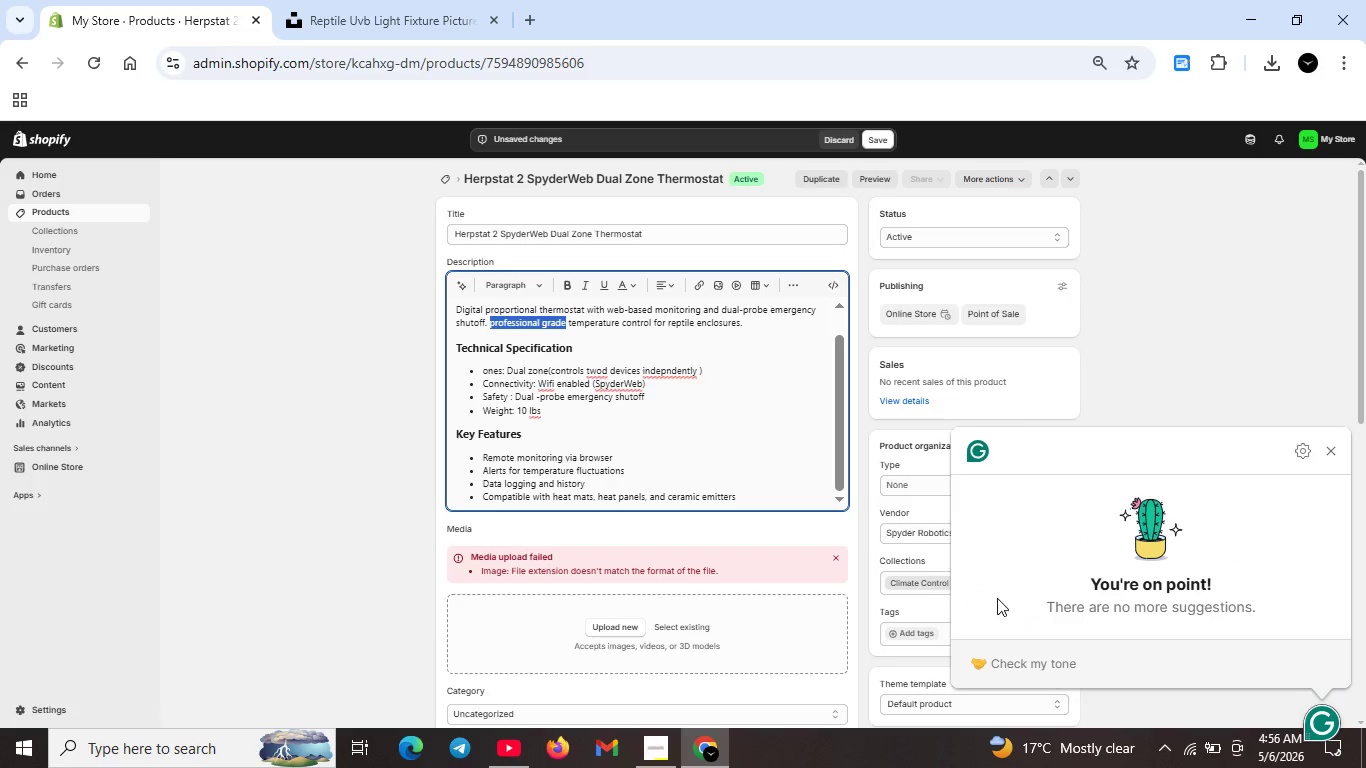 
key(Unknown)
 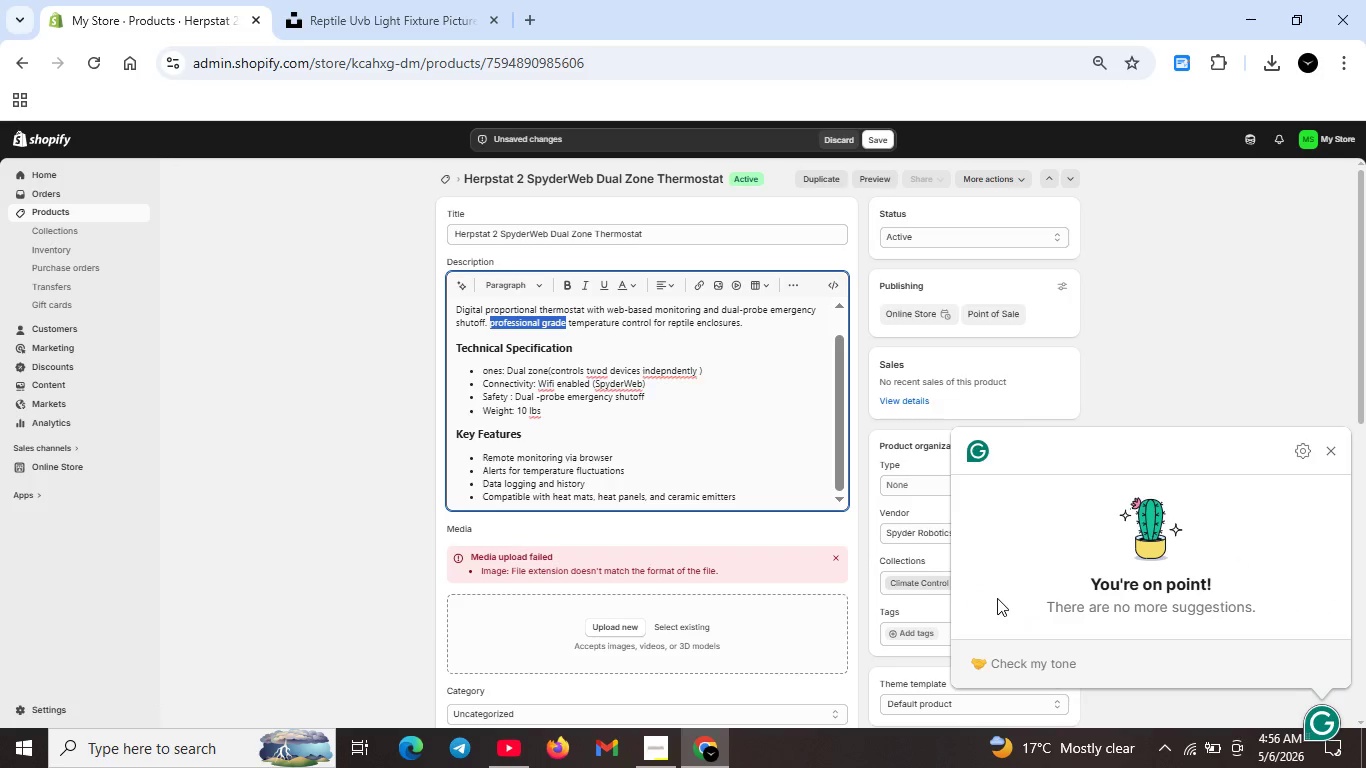 
key(Unknown)
 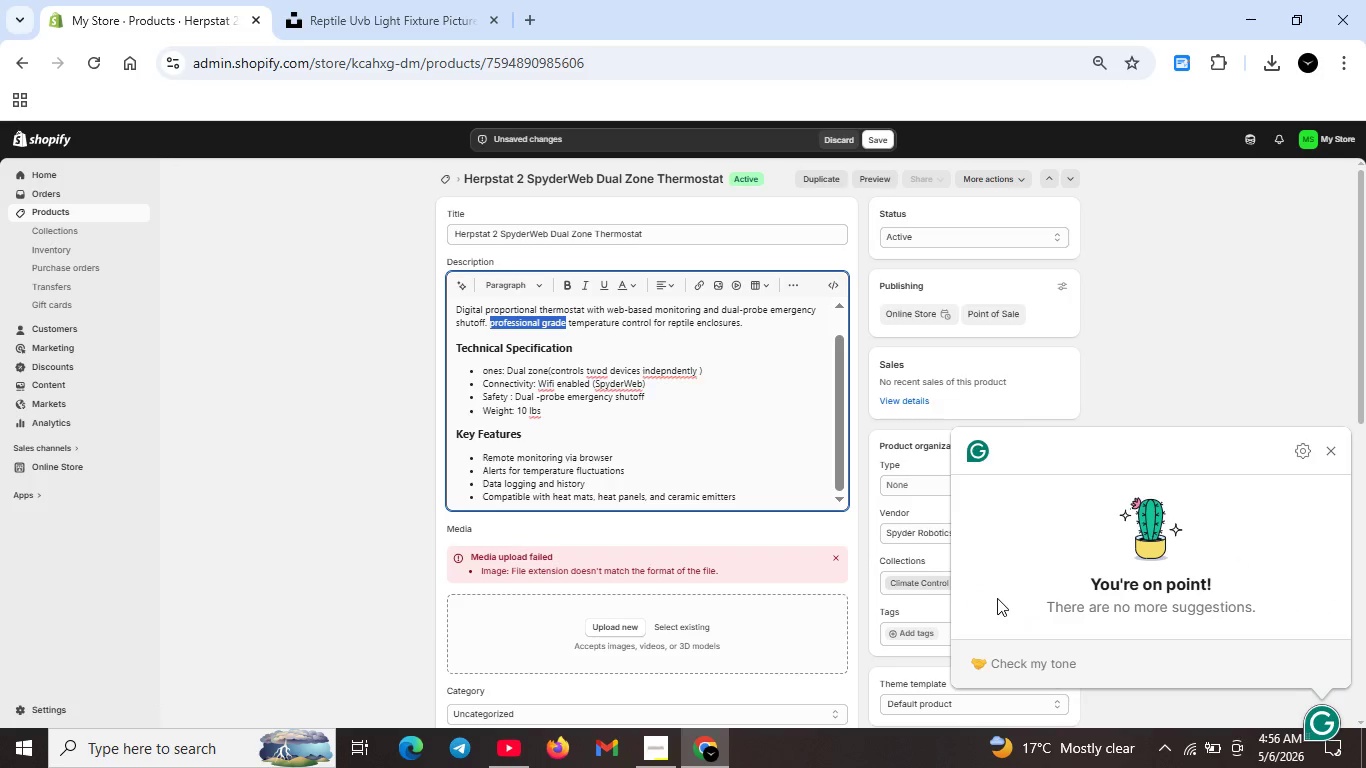 
key(Unknown)
 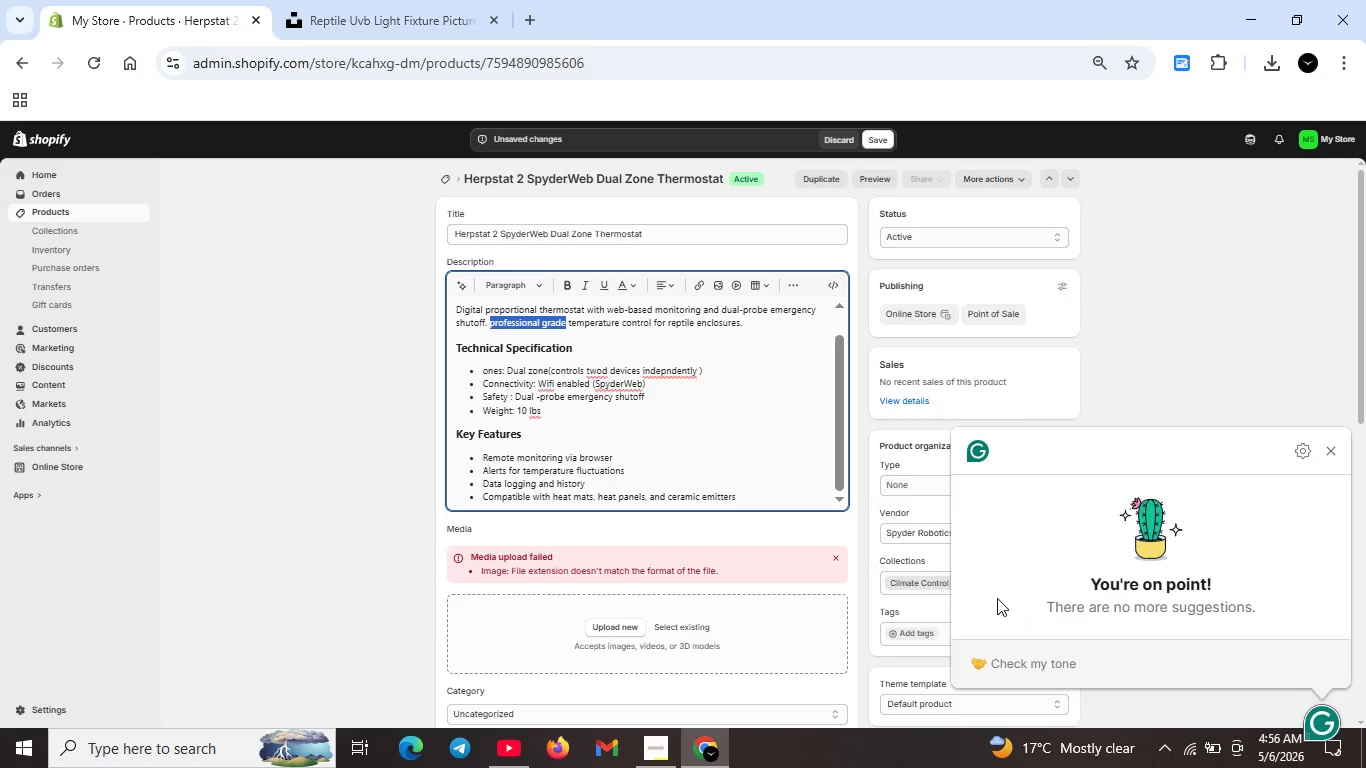 
key(Unknown)
 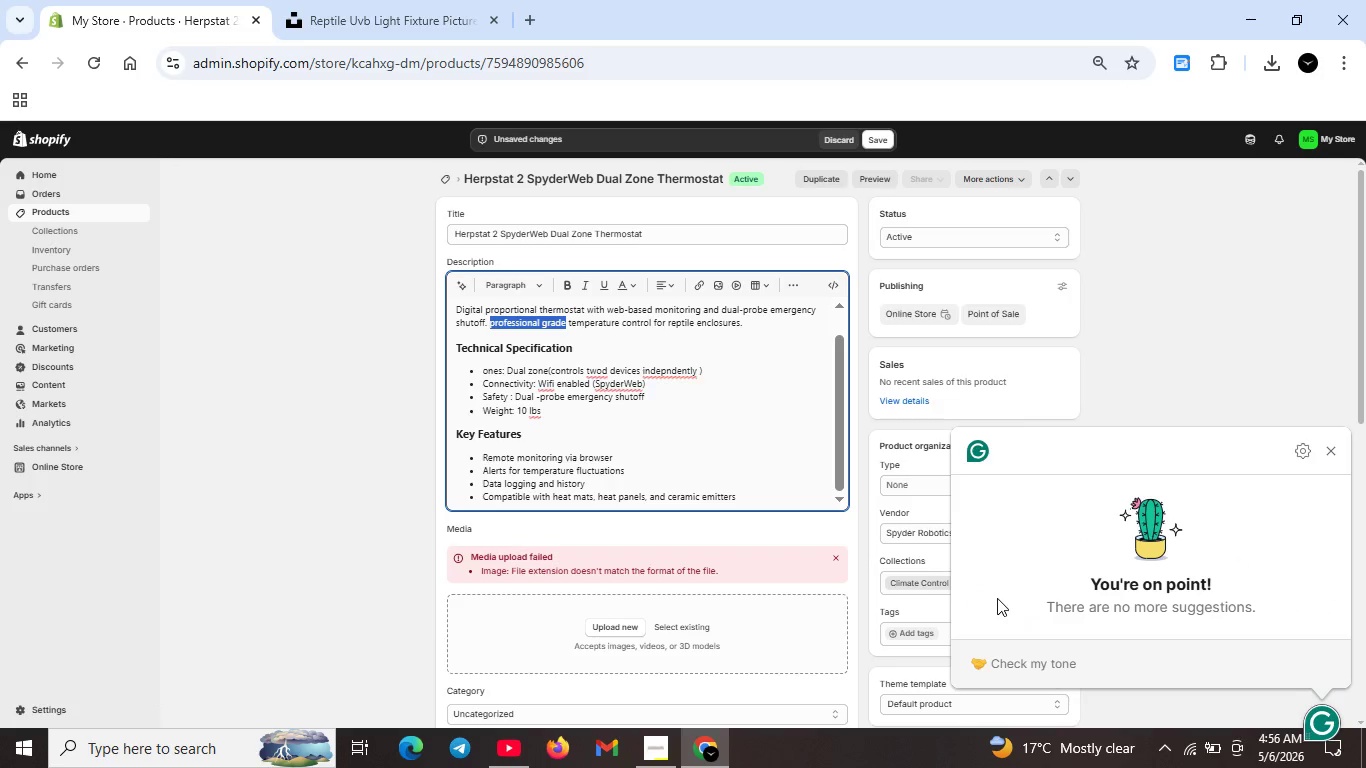 
key(Unknown)
 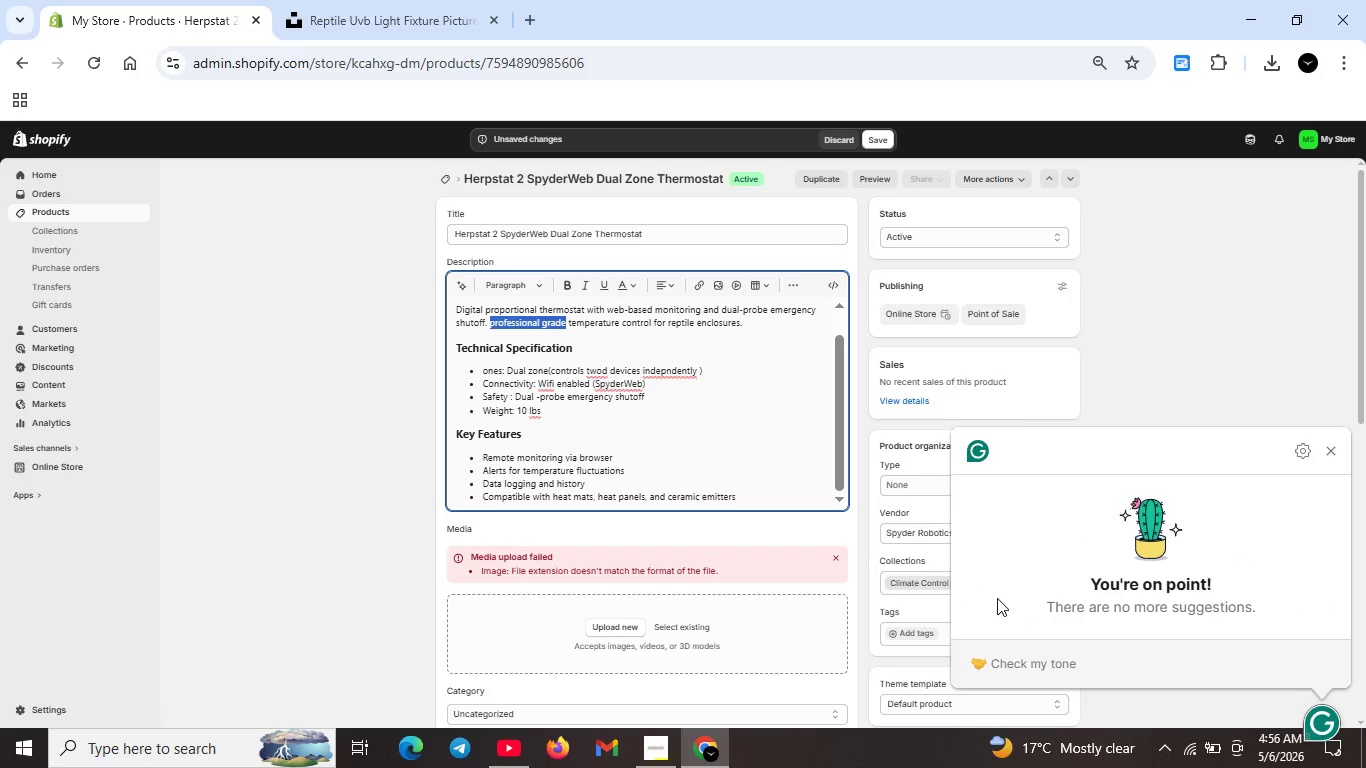 
key(Unknown)
 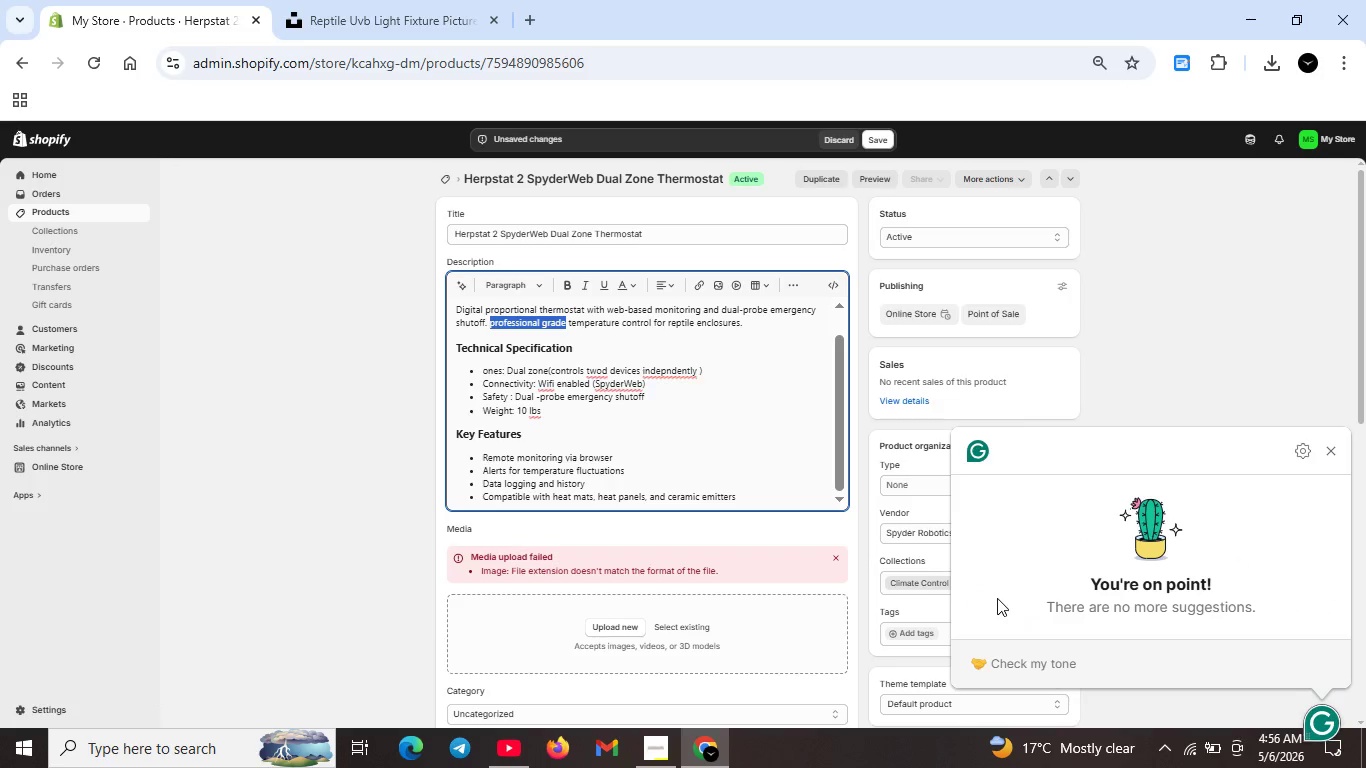 
key(Unknown)
 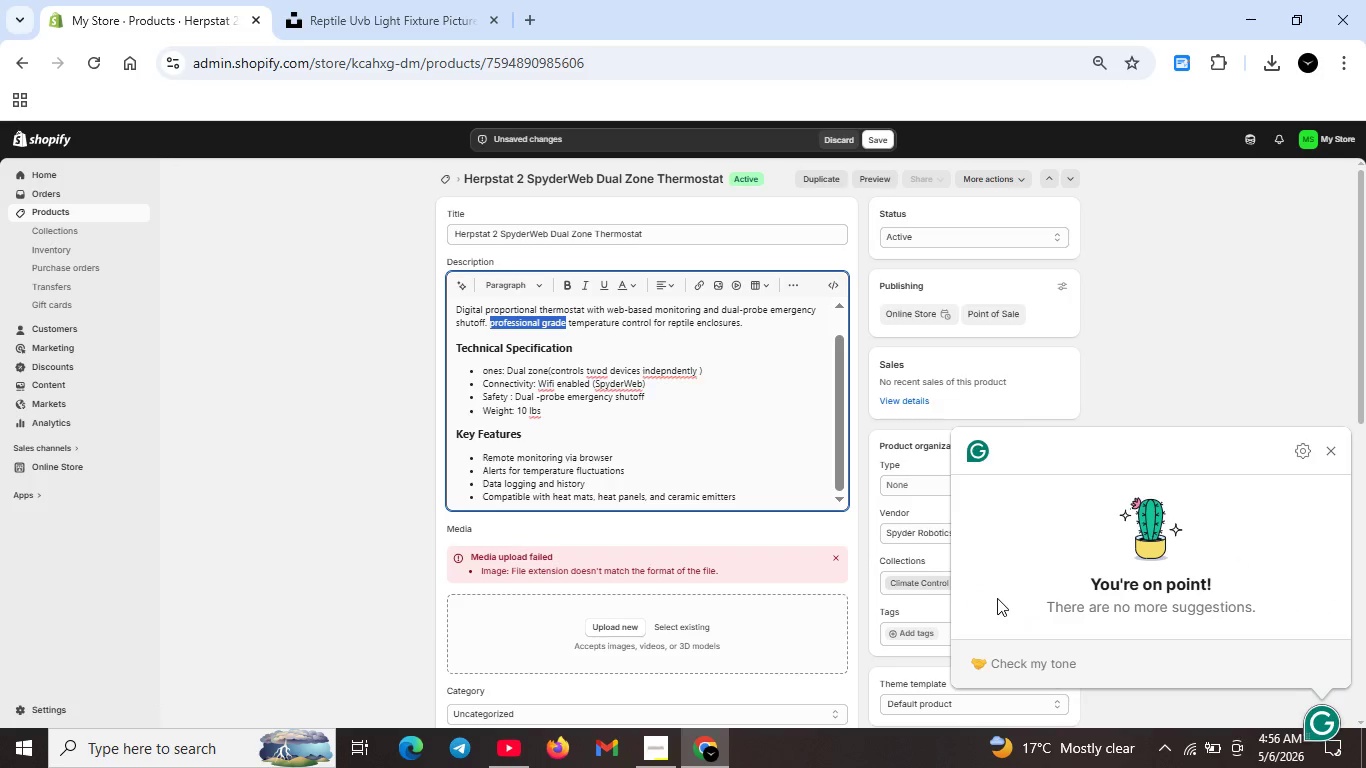 
key(Unknown)
 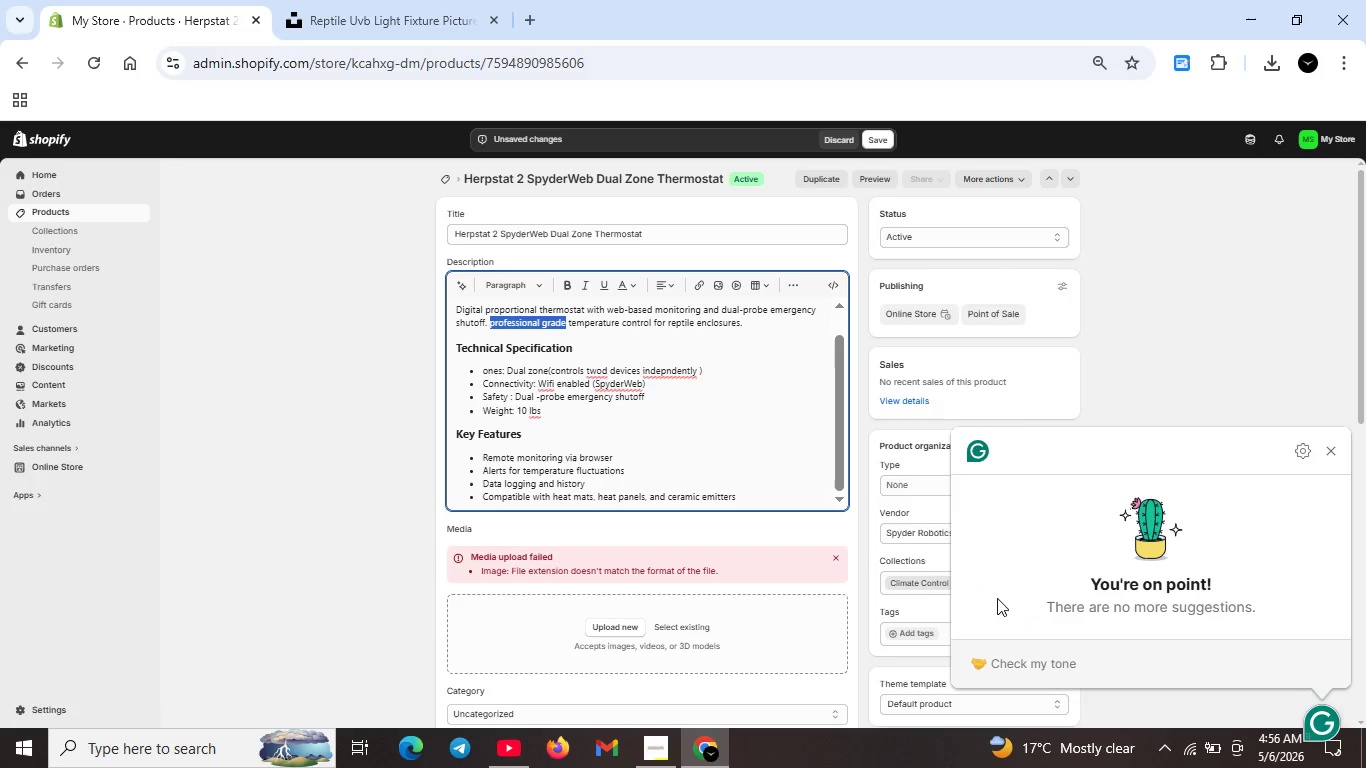 
key(Unknown)
 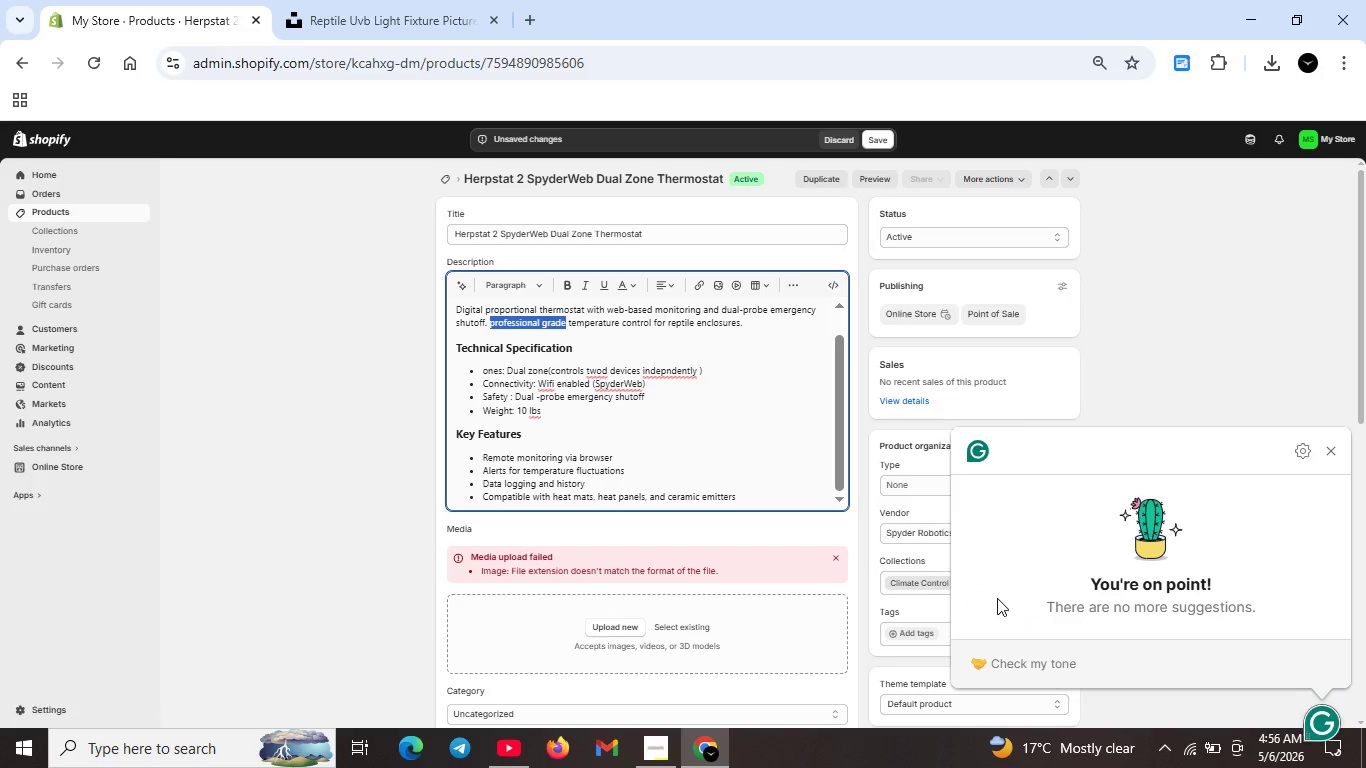 
key(Unknown)
 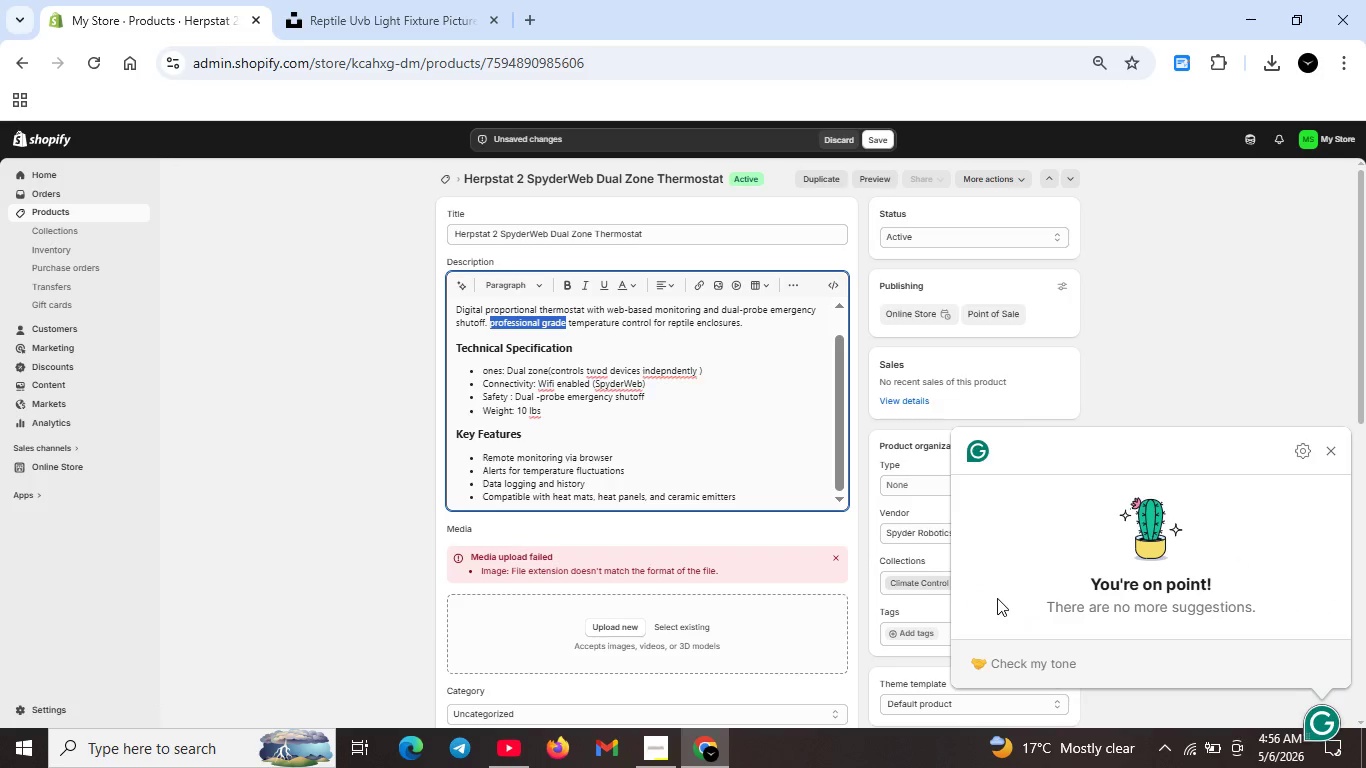 
key(Unknown)
 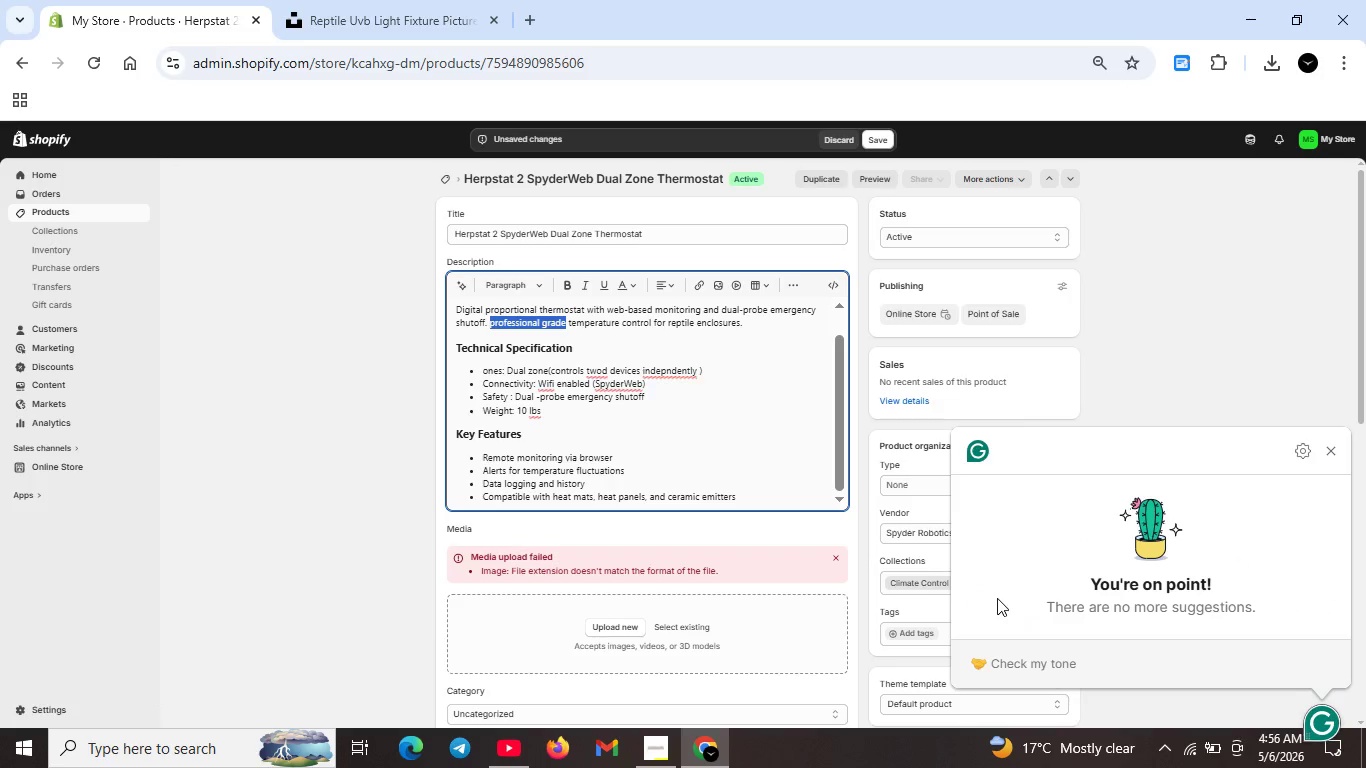 
key(Unknown)
 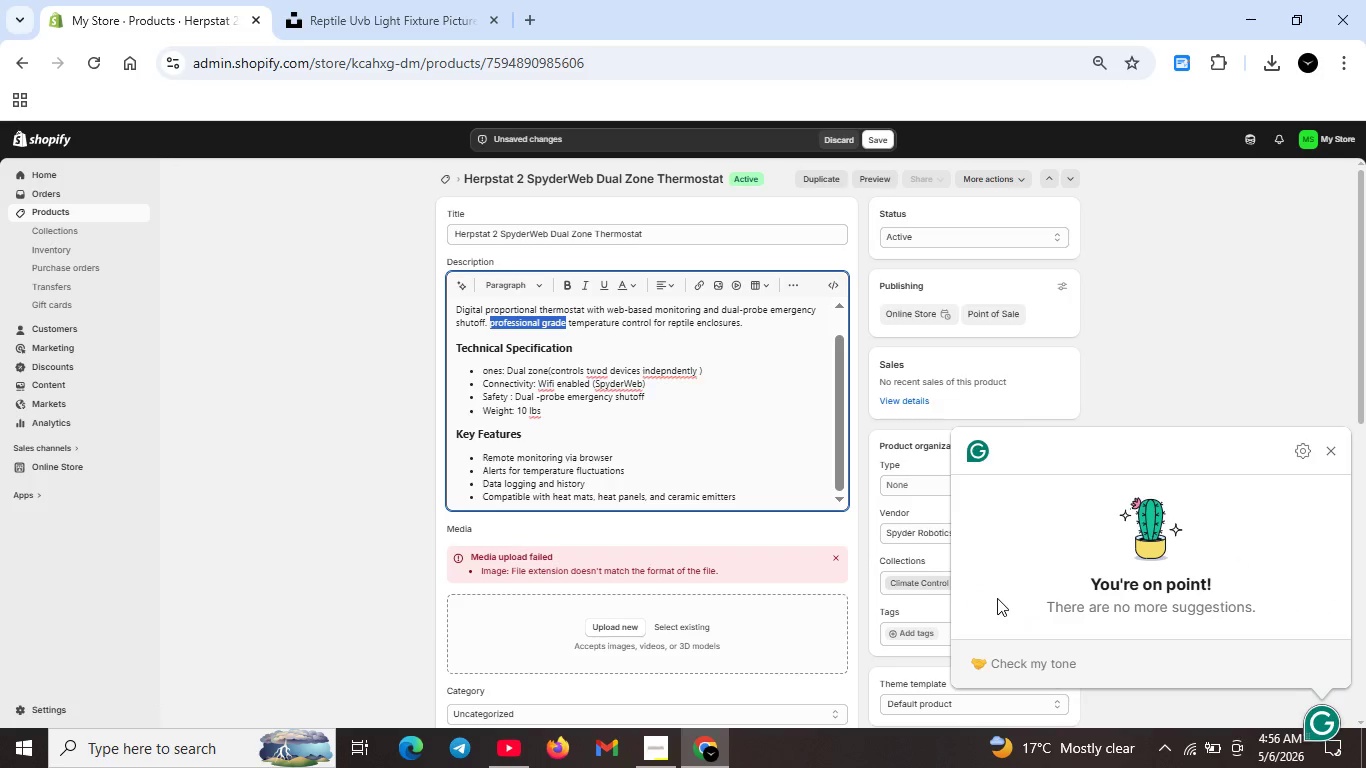 
key(Unknown)
 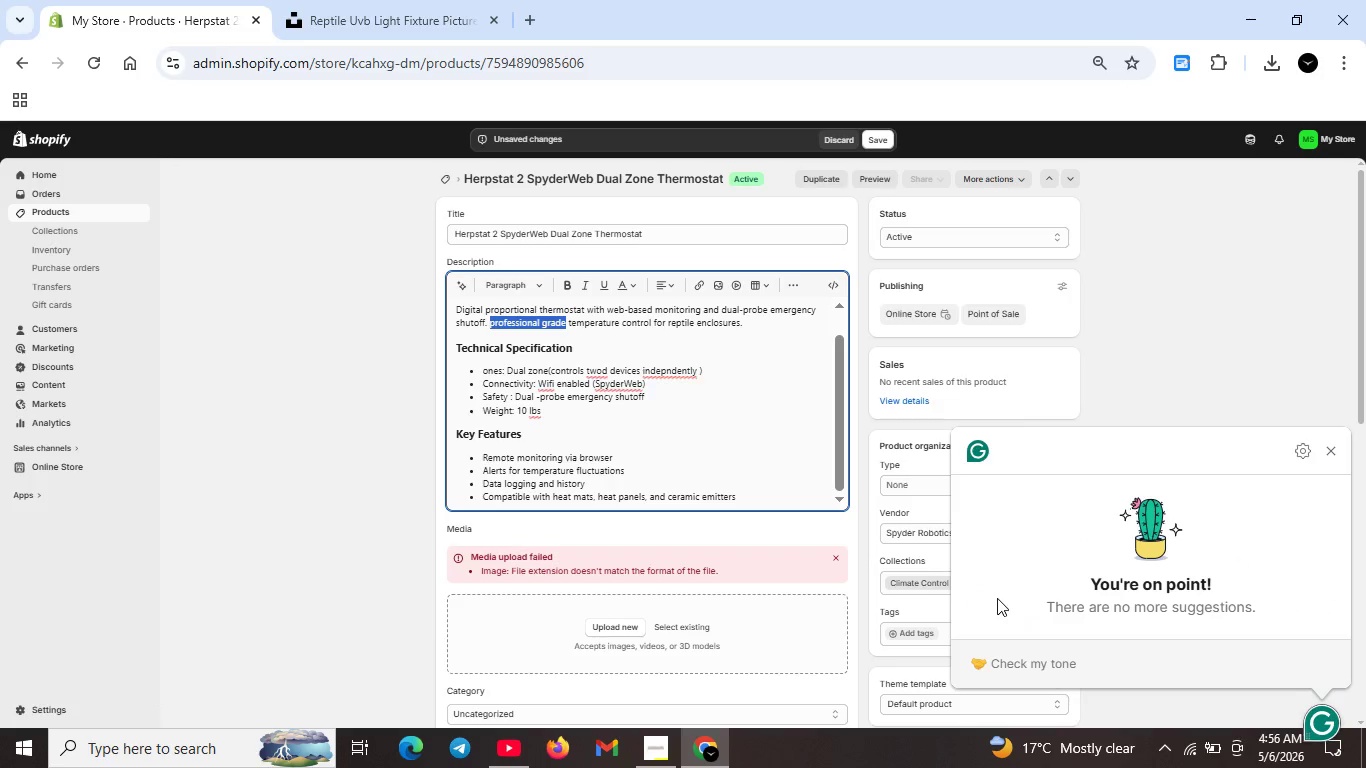 
key(Unknown)
 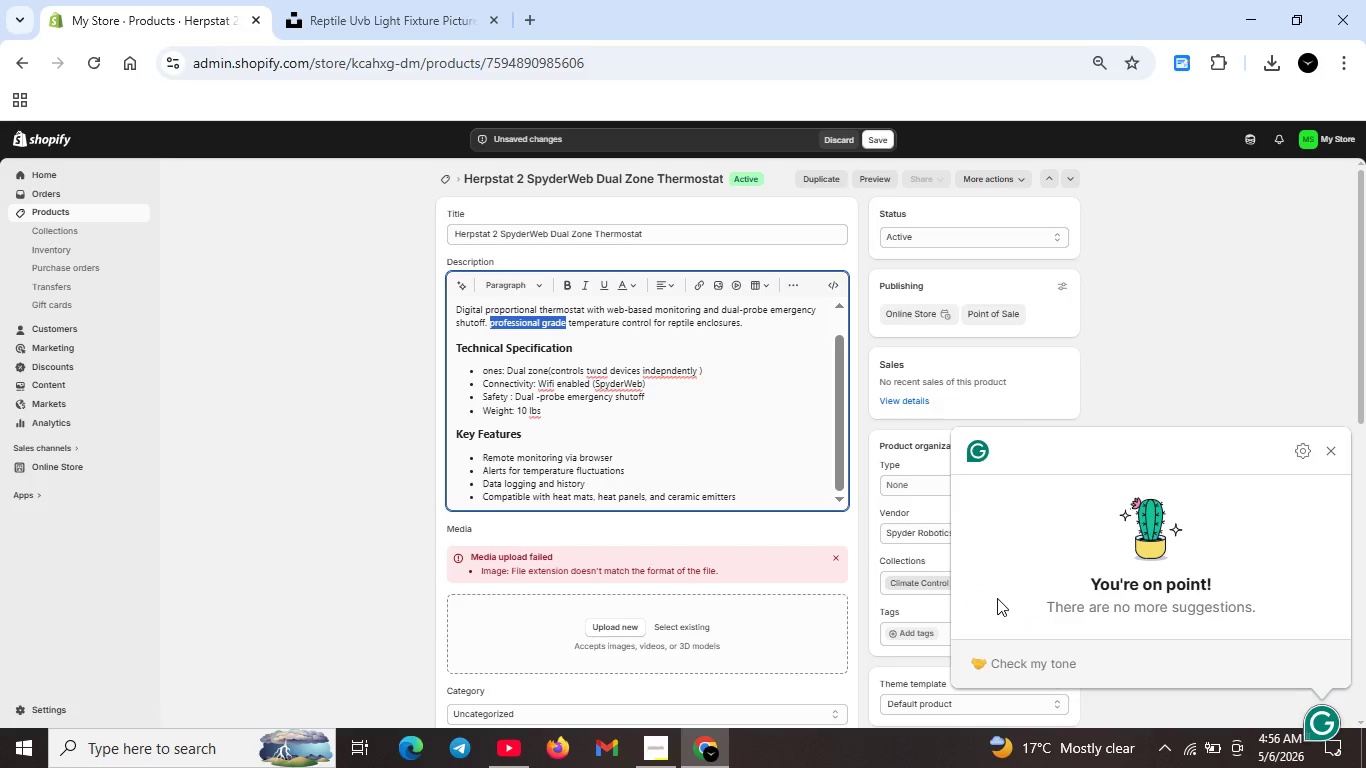 
key(Unknown)
 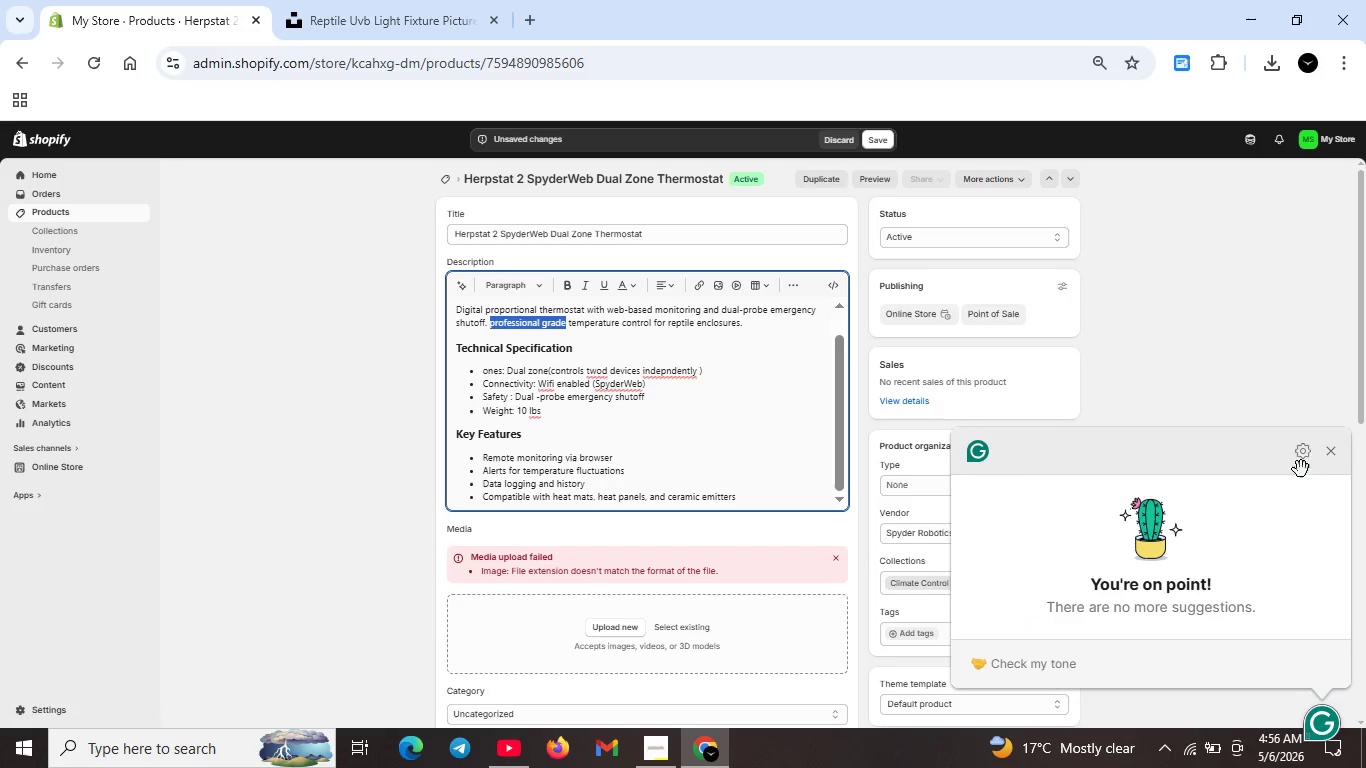 
left_click([1327, 457])
 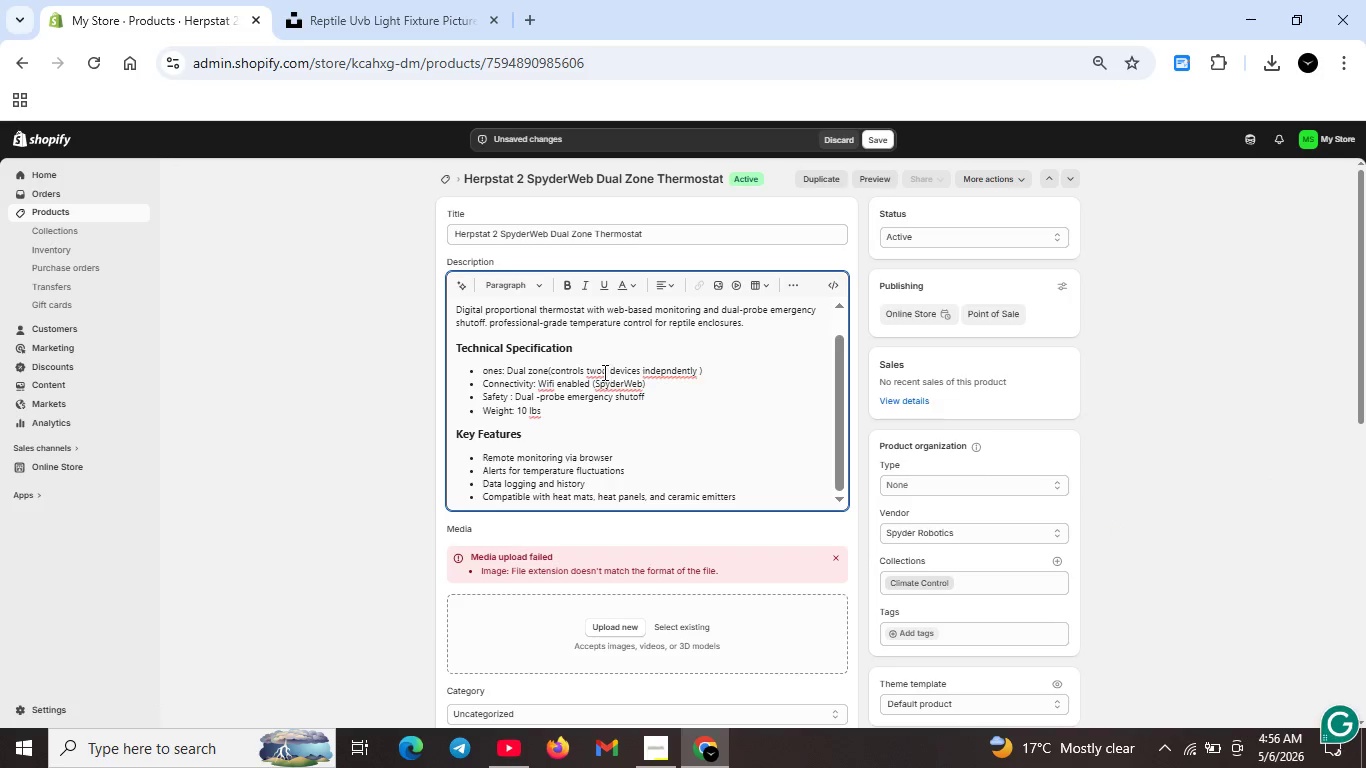 
left_click([607, 372])
 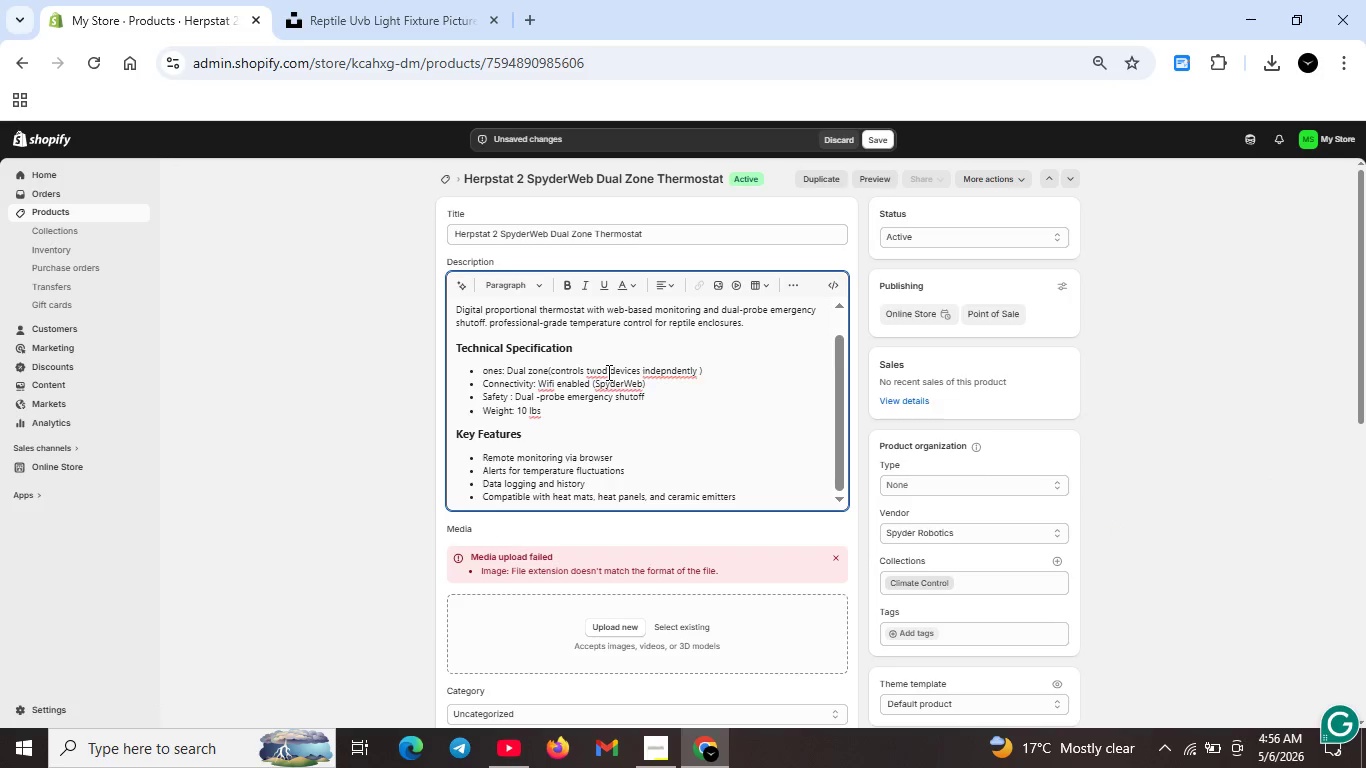 
key(Backspace)
 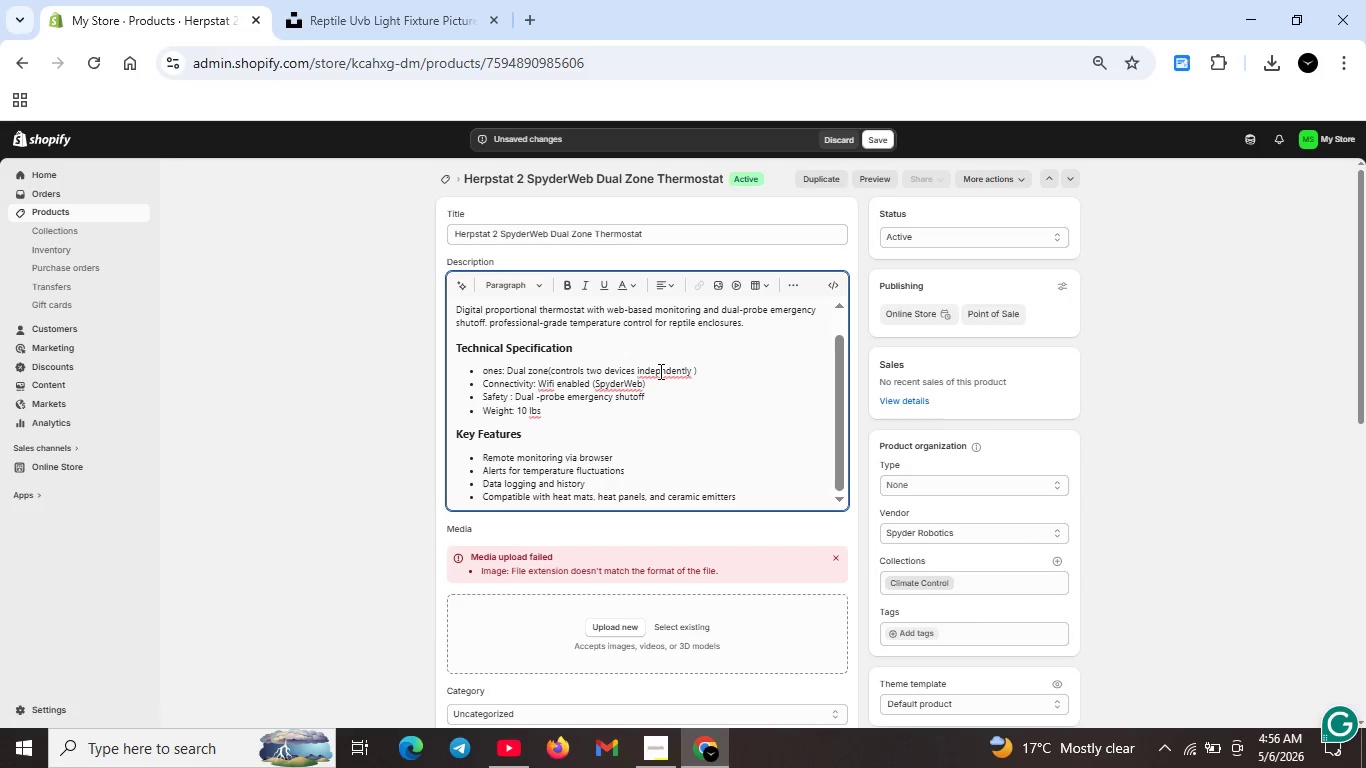 
left_click([659, 371])
 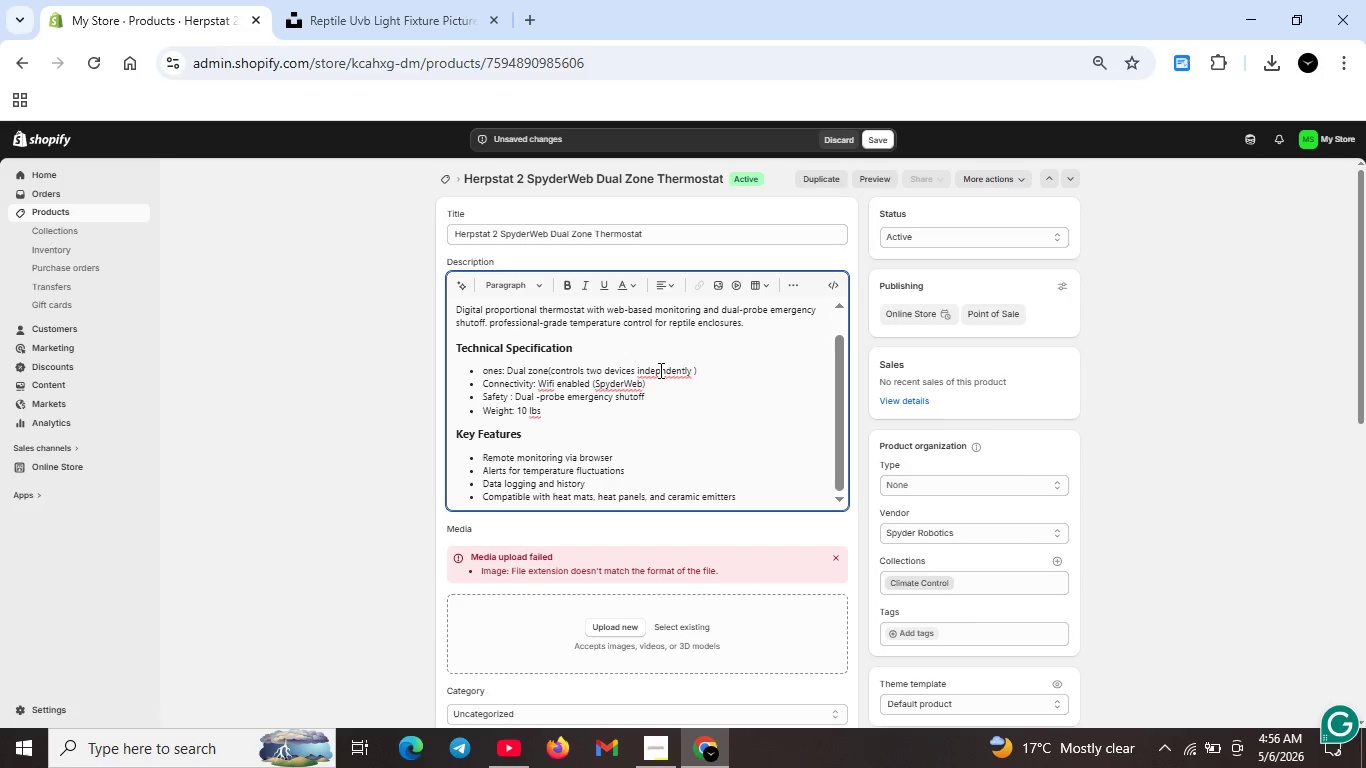 
key(E)
 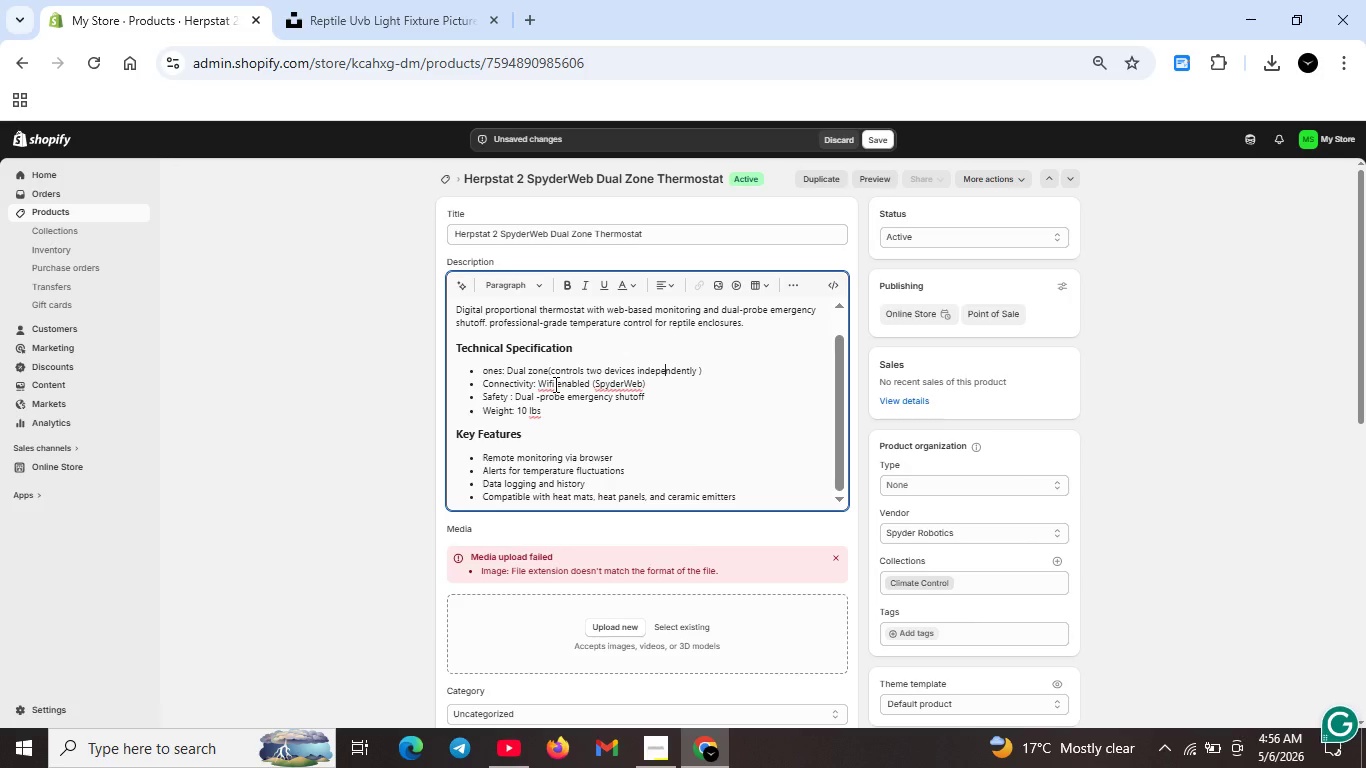 
wait(7.25)
 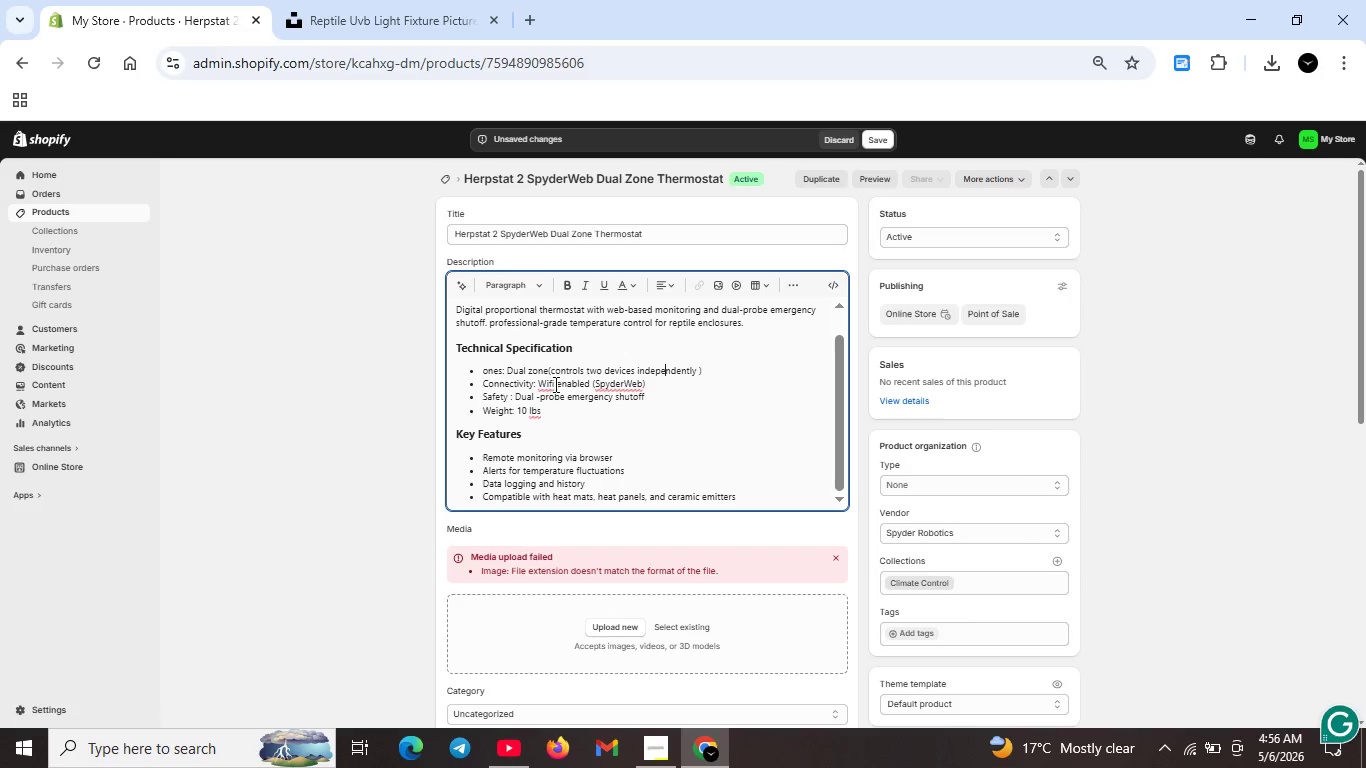 
left_click([552, 380])
 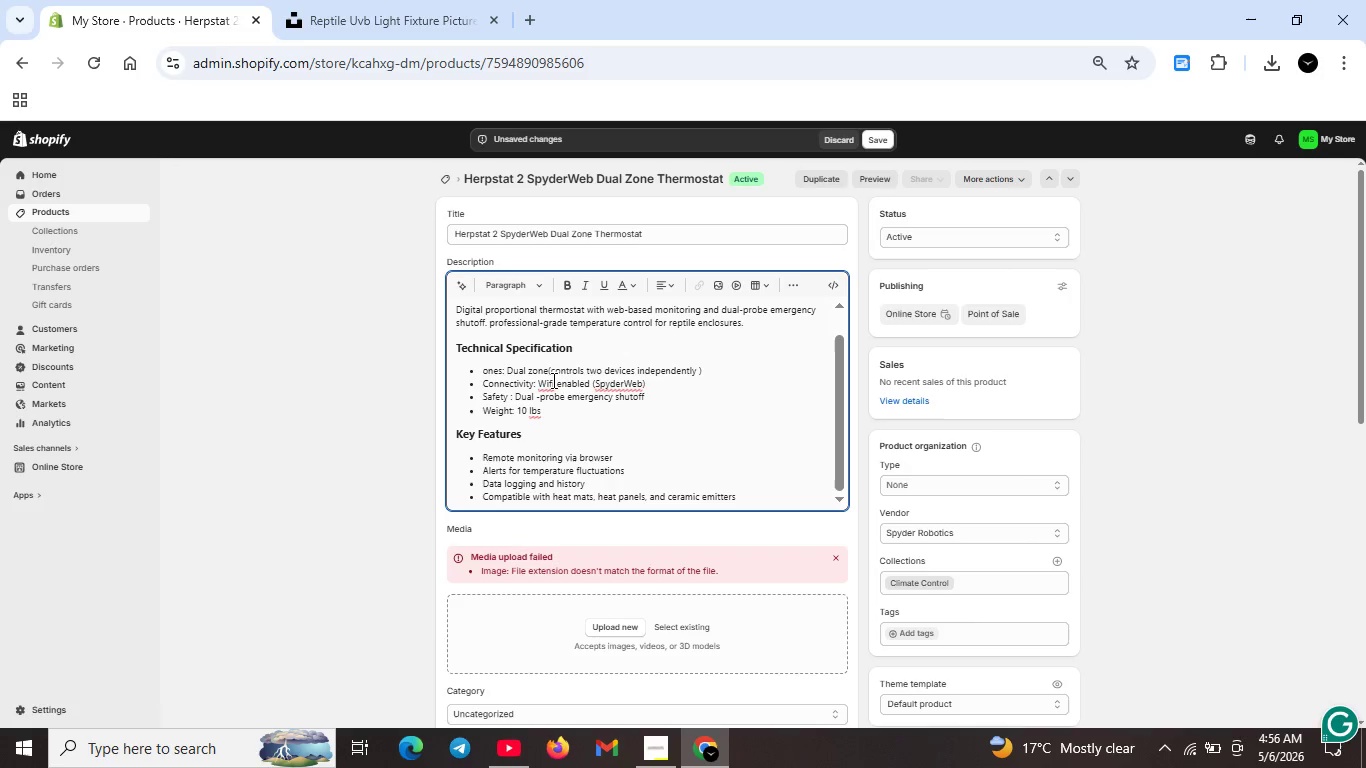 
key(Backspace)
 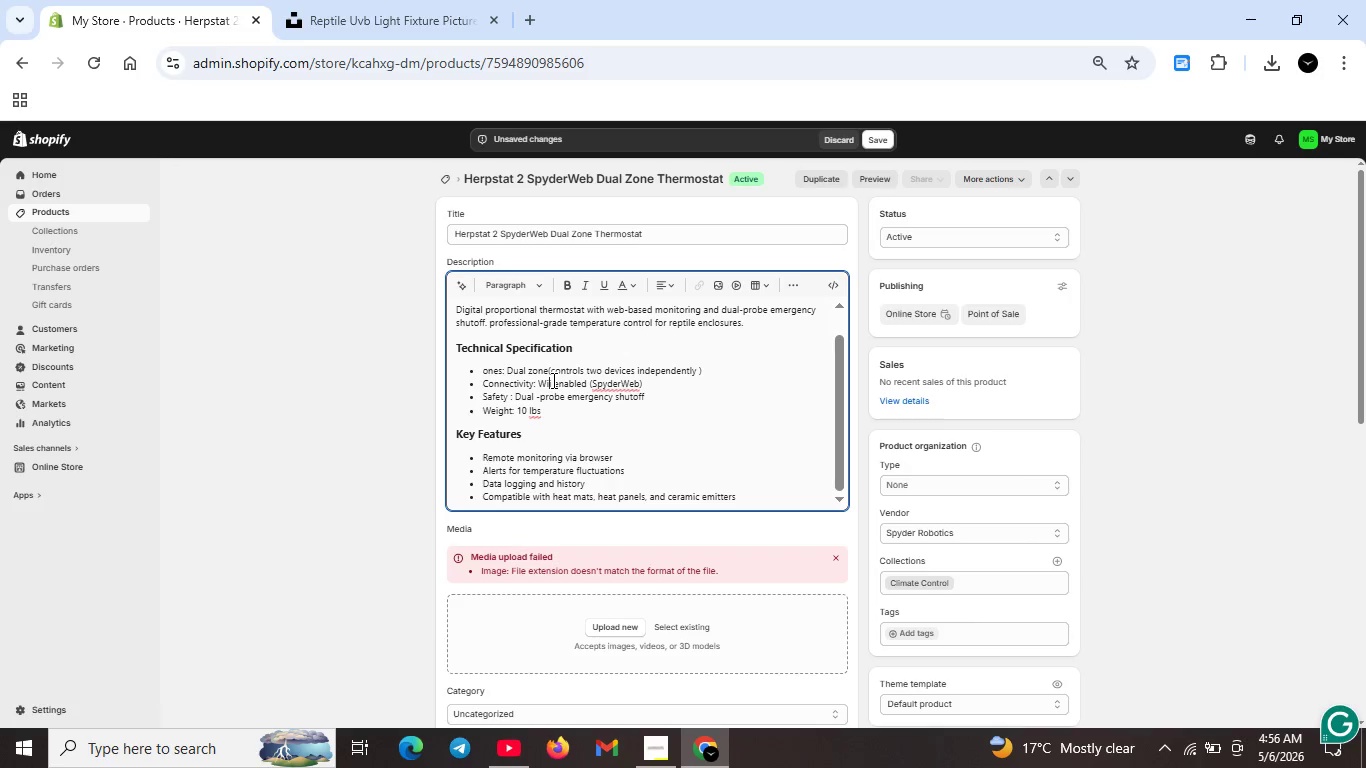 
key(CapsLock)
 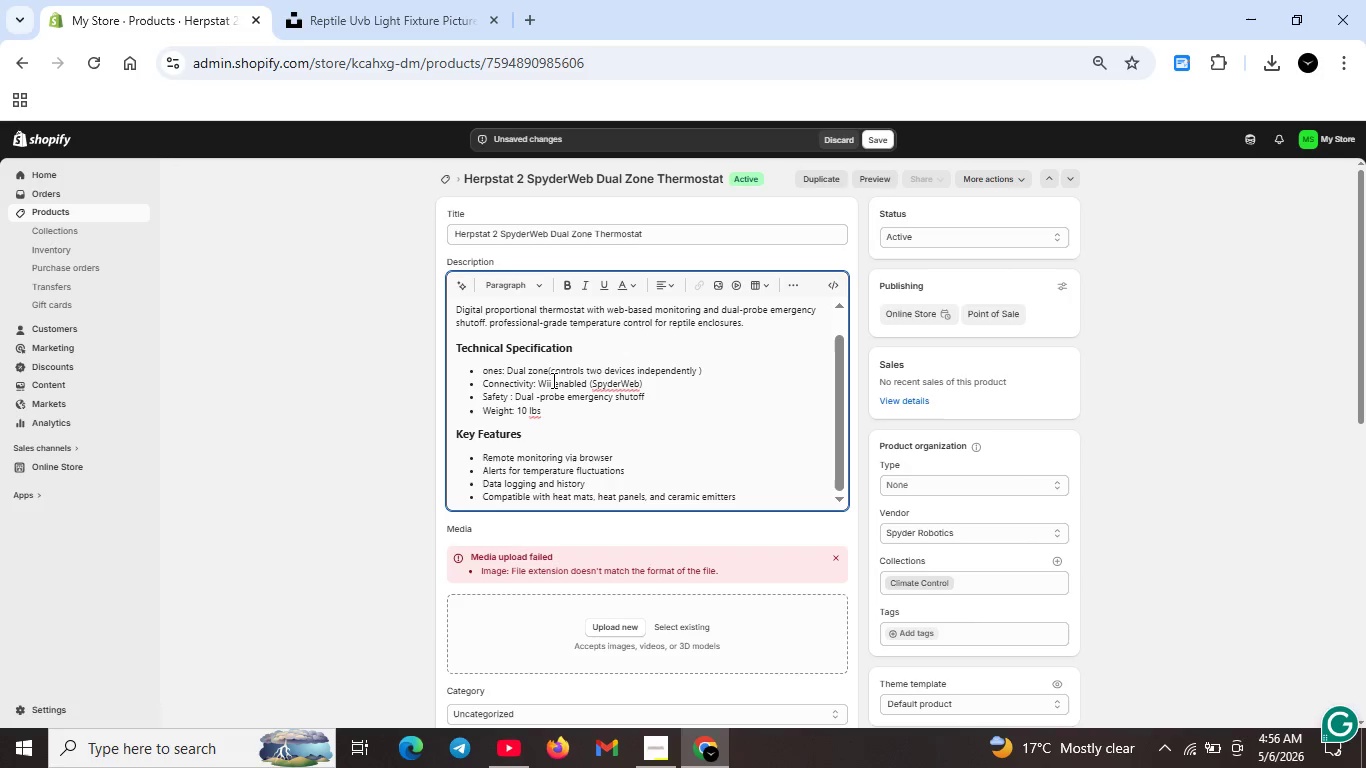 
key(F)
 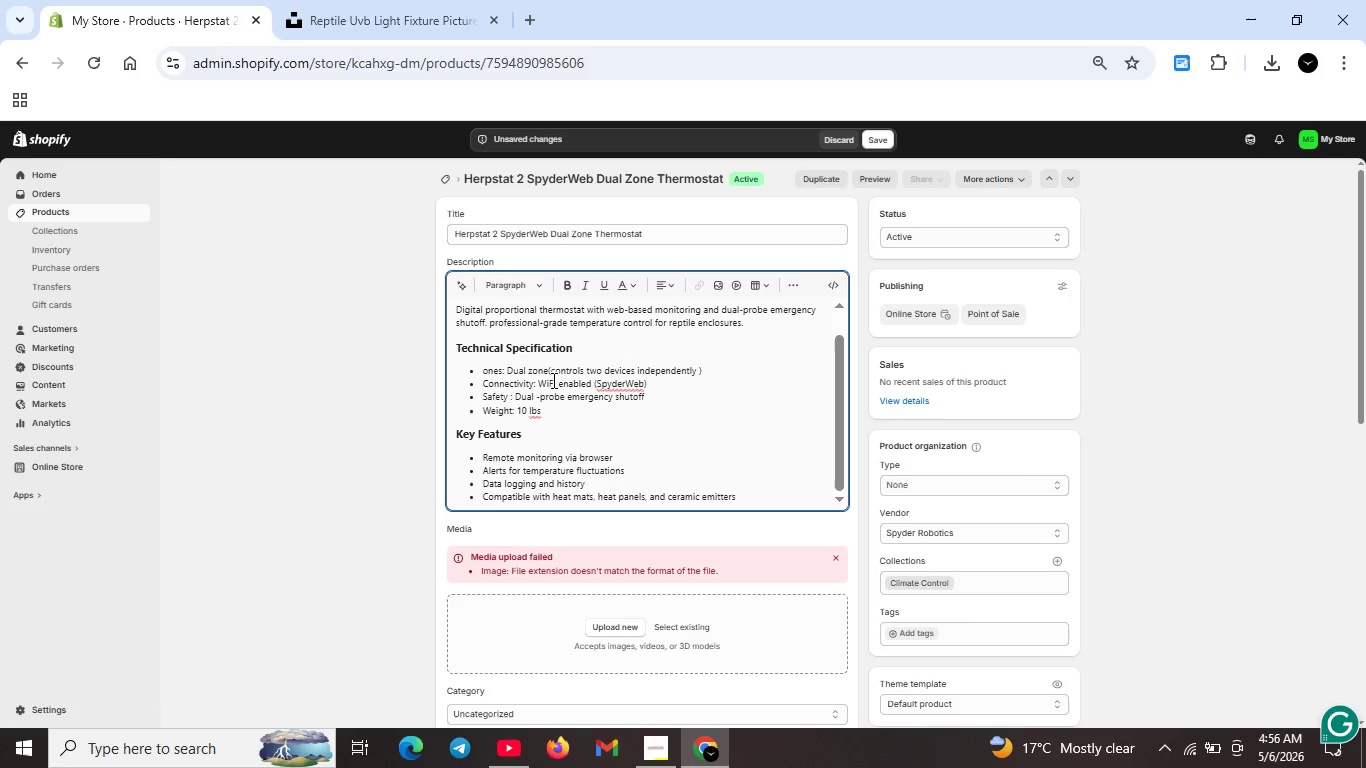 
key(CapsLock)
 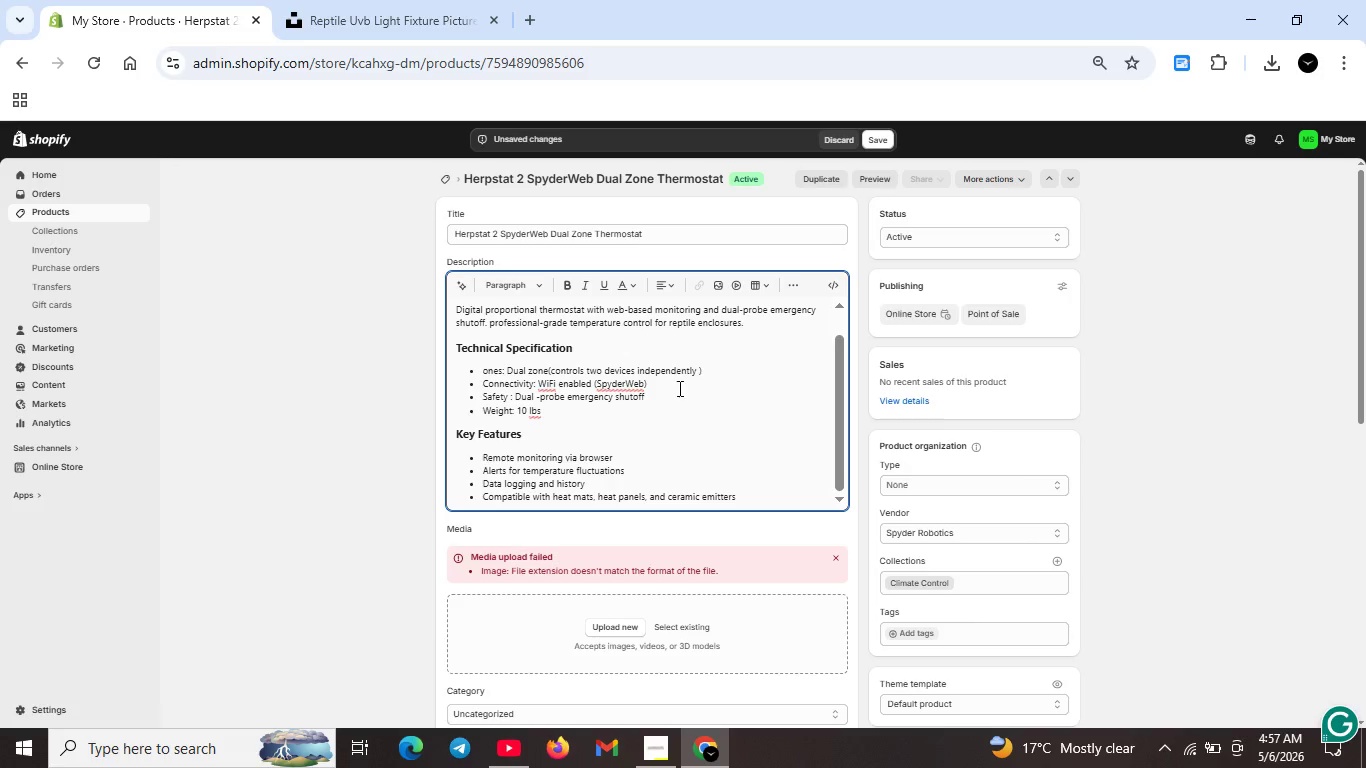 
wait(12.95)
 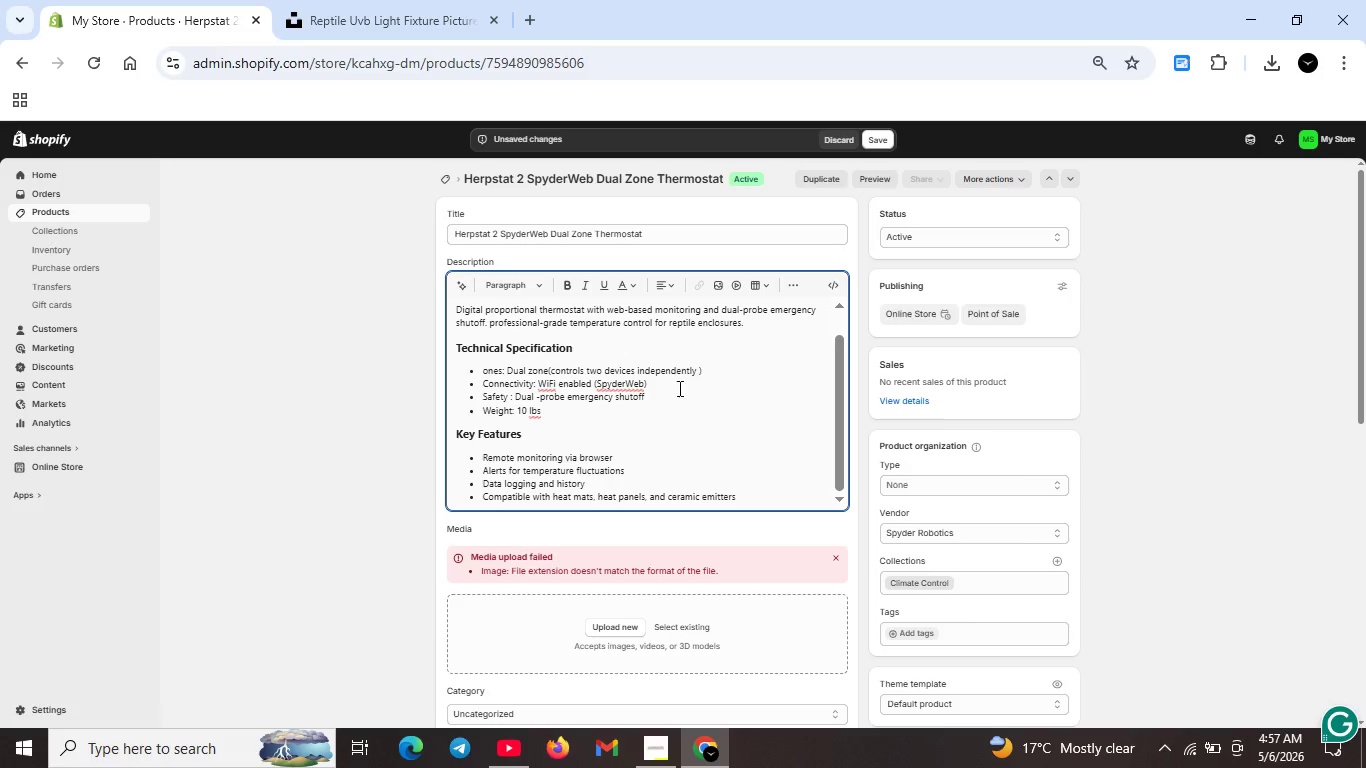 
scroll: coordinate [599, 412], scroll_direction: down, amount: 2.0
 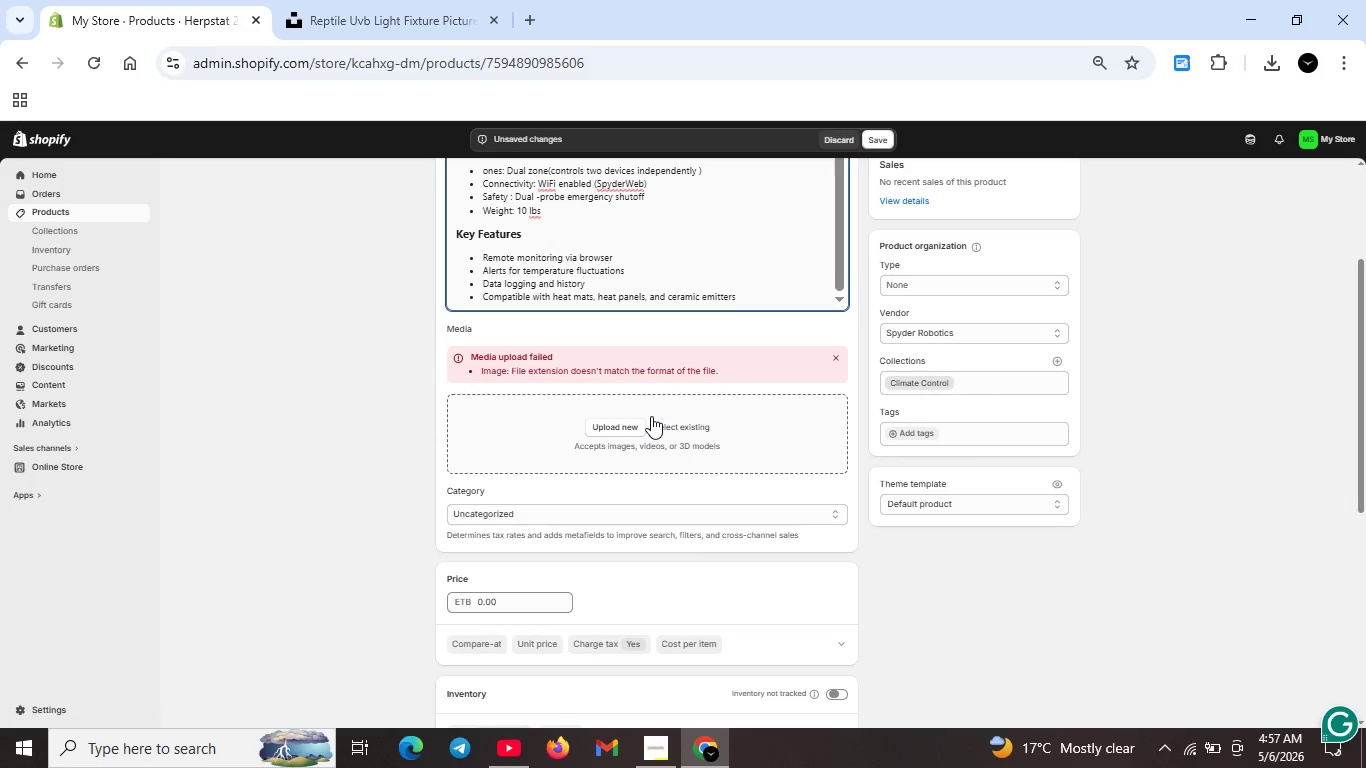 
scroll: coordinate [651, 416], scroll_direction: up, amount: 1.0
 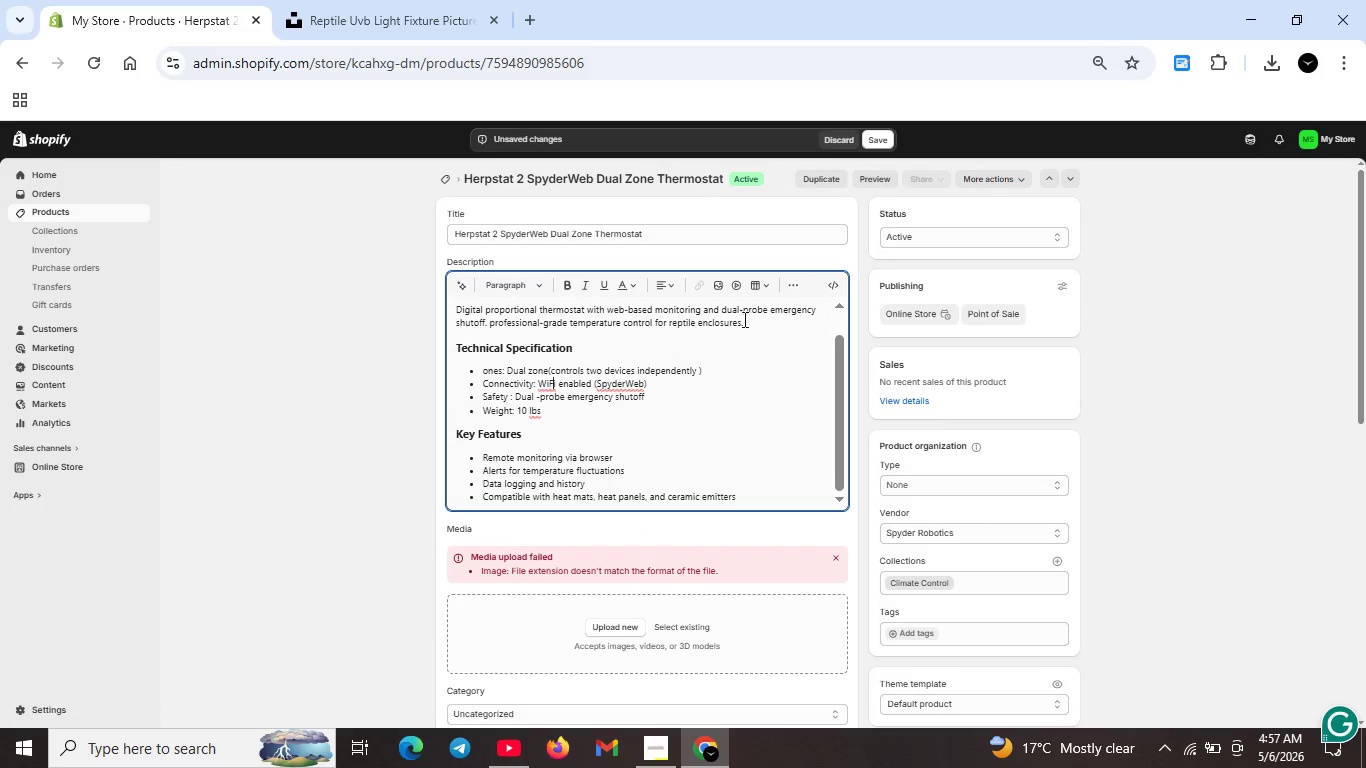 
scroll: coordinate [702, 386], scroll_direction: none, amount: 0.0
 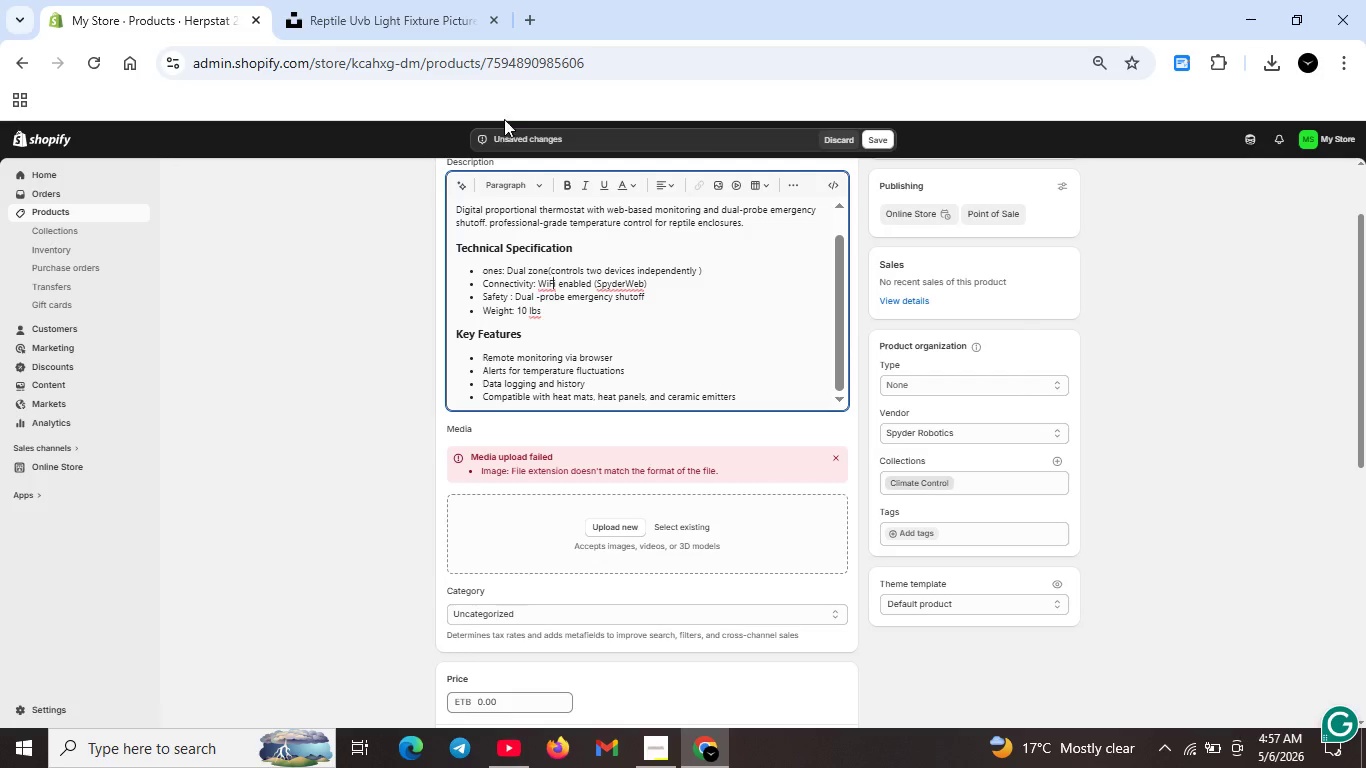 
left_click([423, 5])
 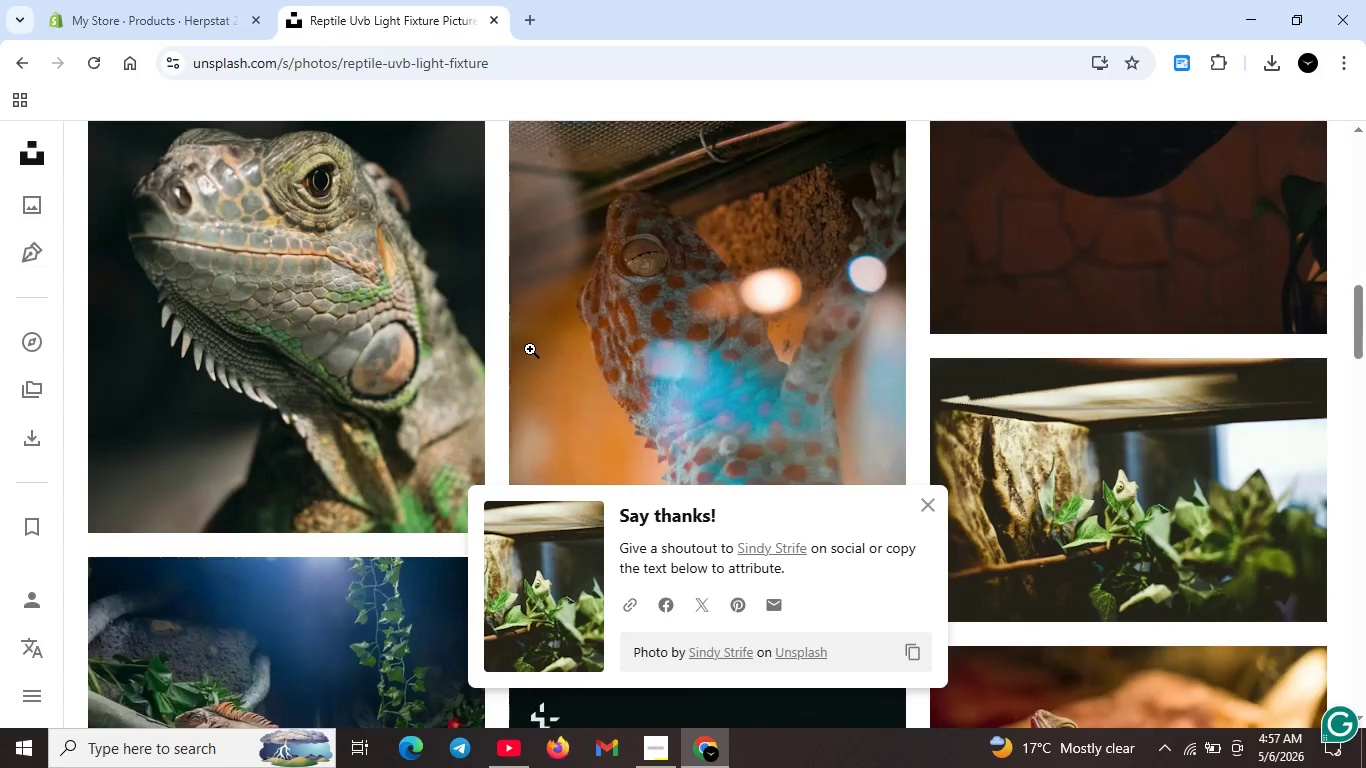 
scroll: coordinate [476, 333], scroll_direction: up, amount: 17.0
 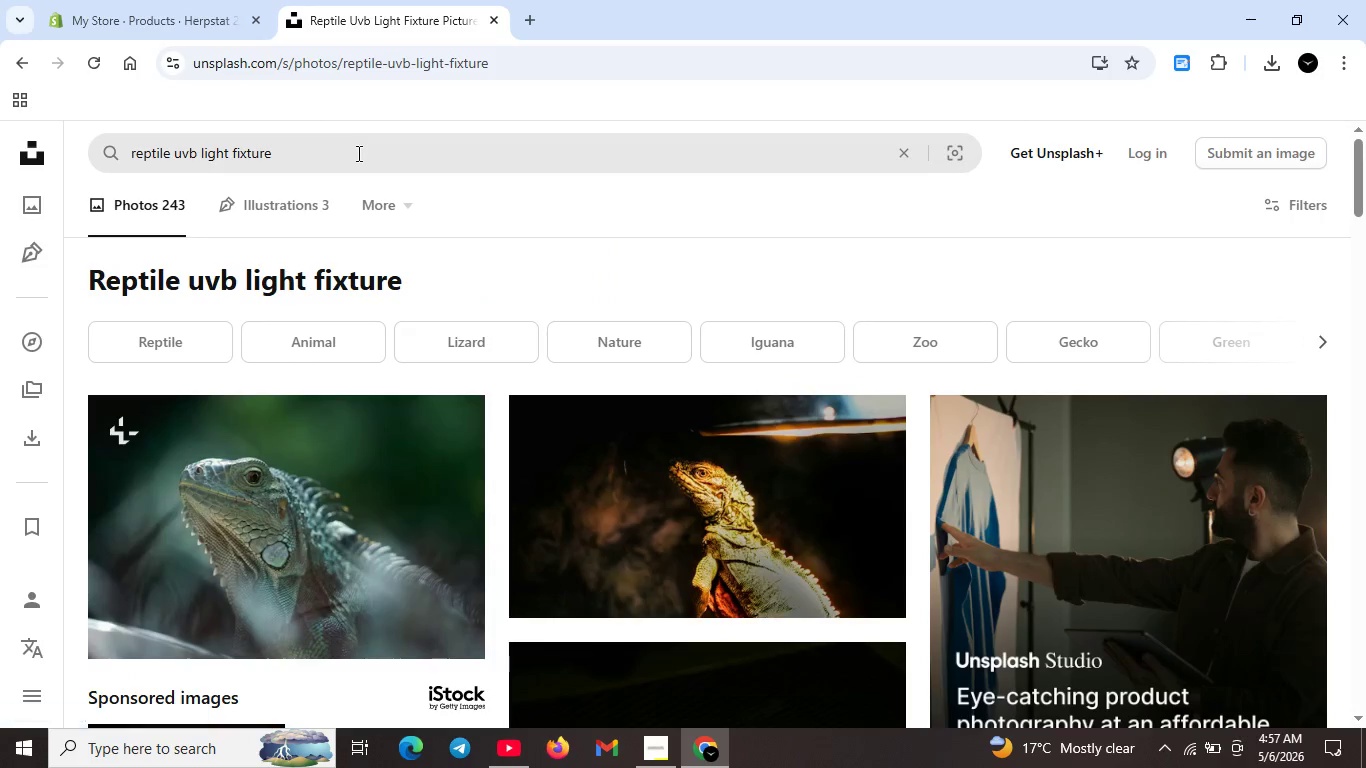 
left_click([357, 155])
 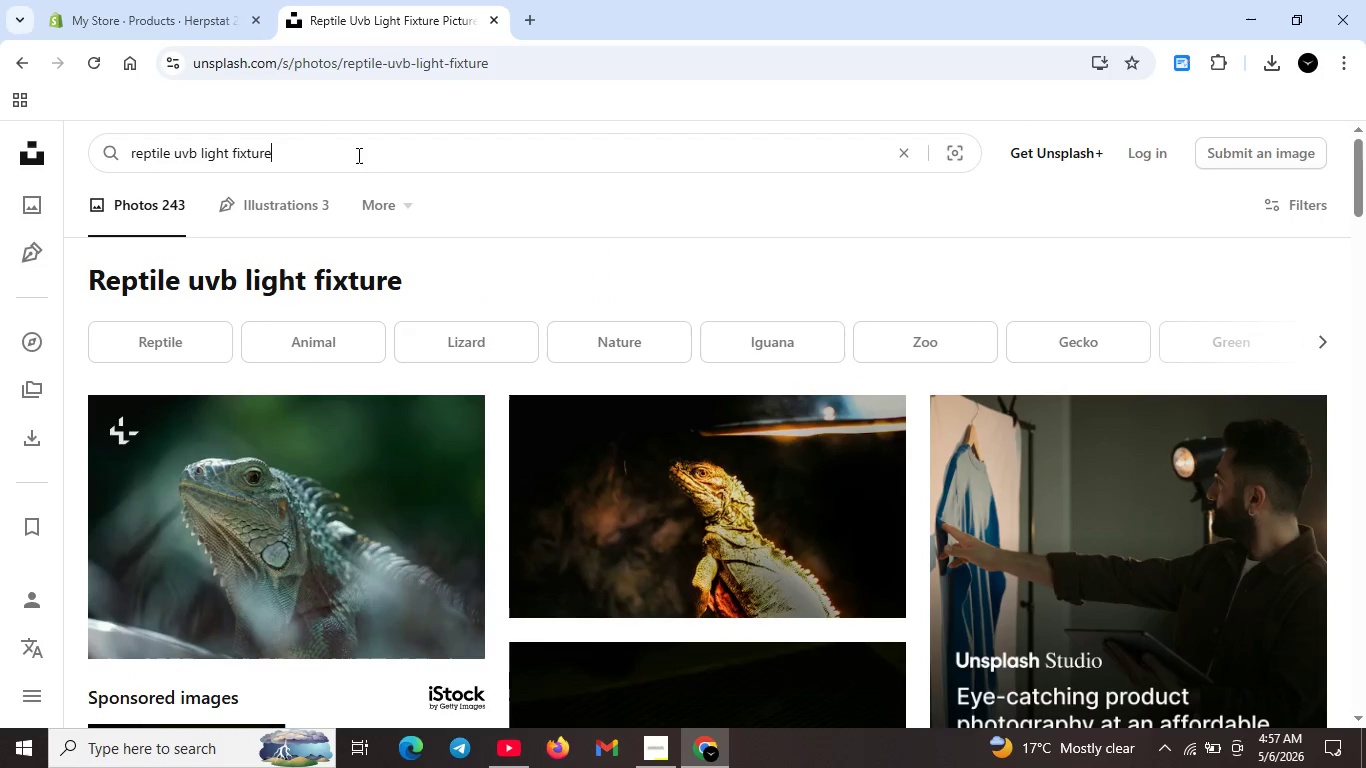 
key(Control+ControlLeft)
 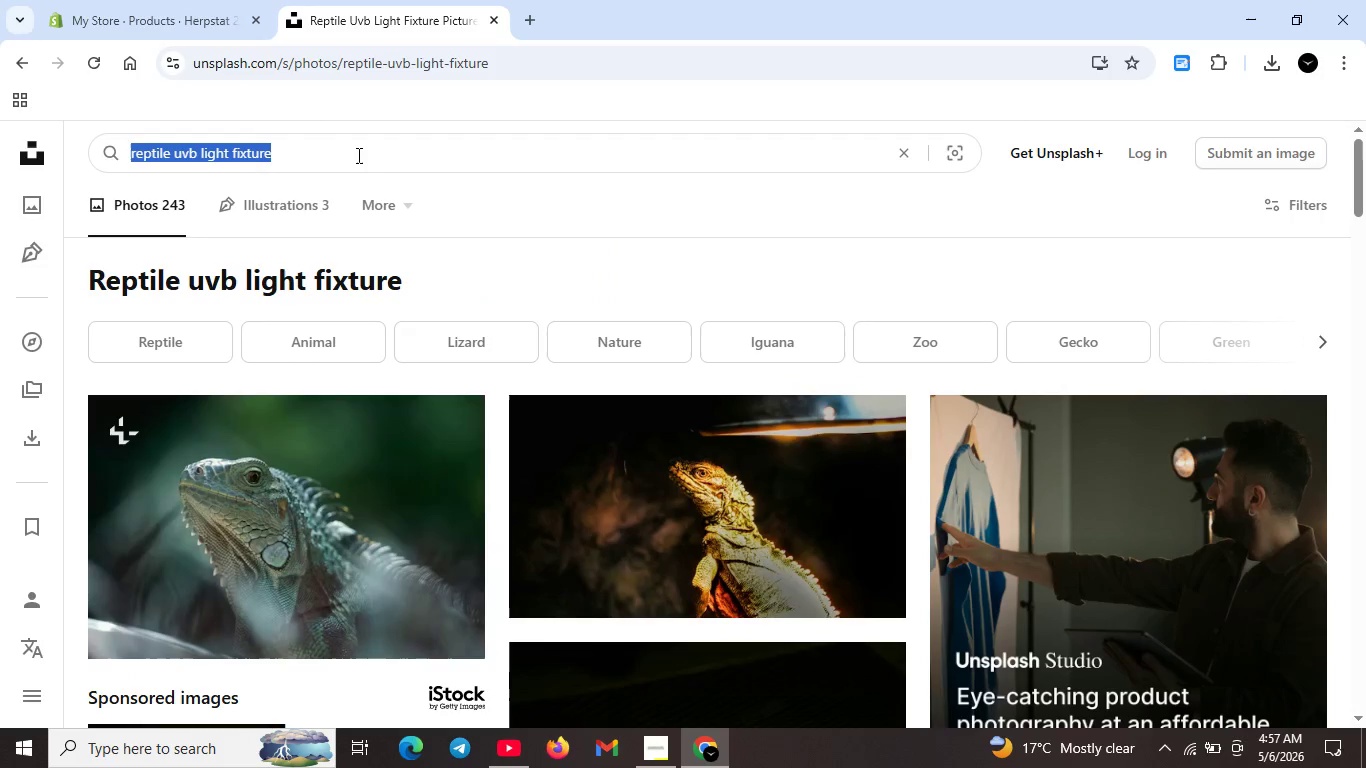 
key(Control+A)
 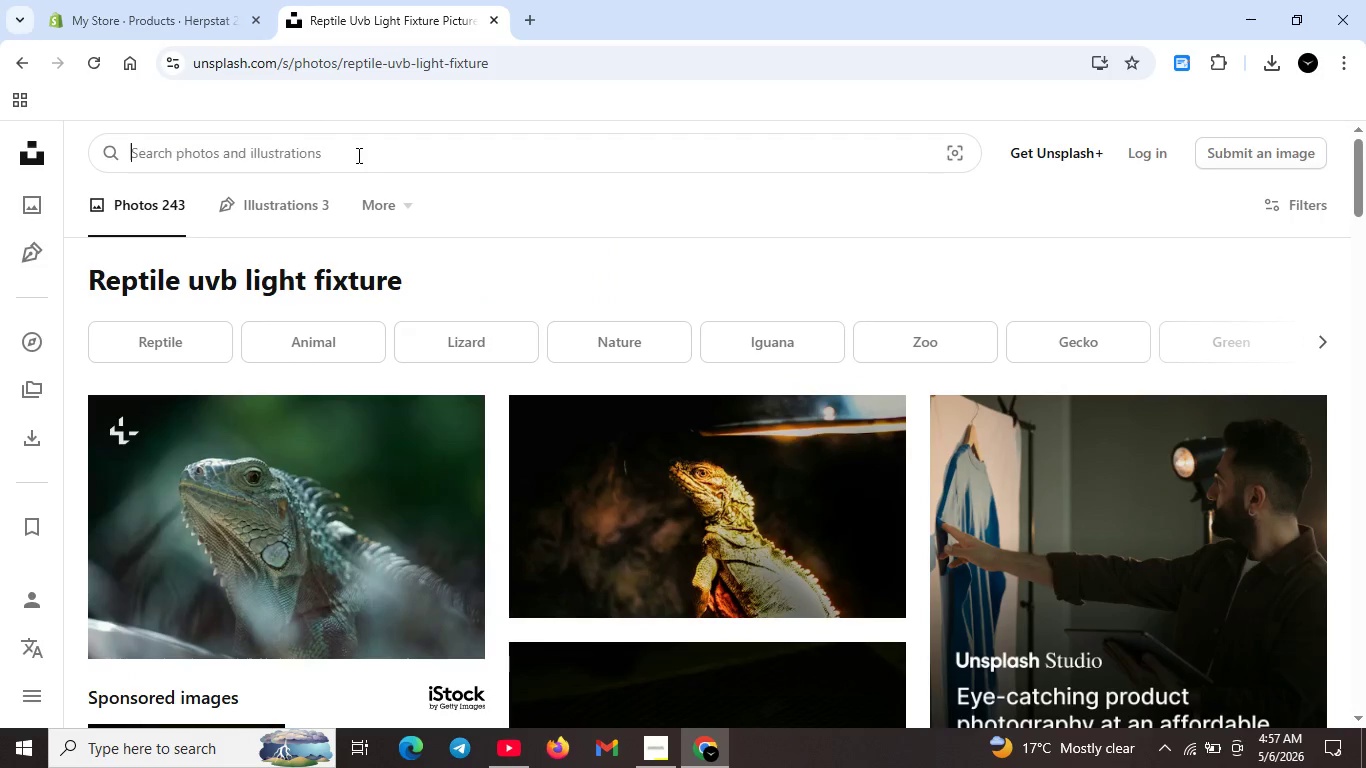 
key(Backspace)
type(thermostate)
key(Backspace)
type( reptile temprature controler)
 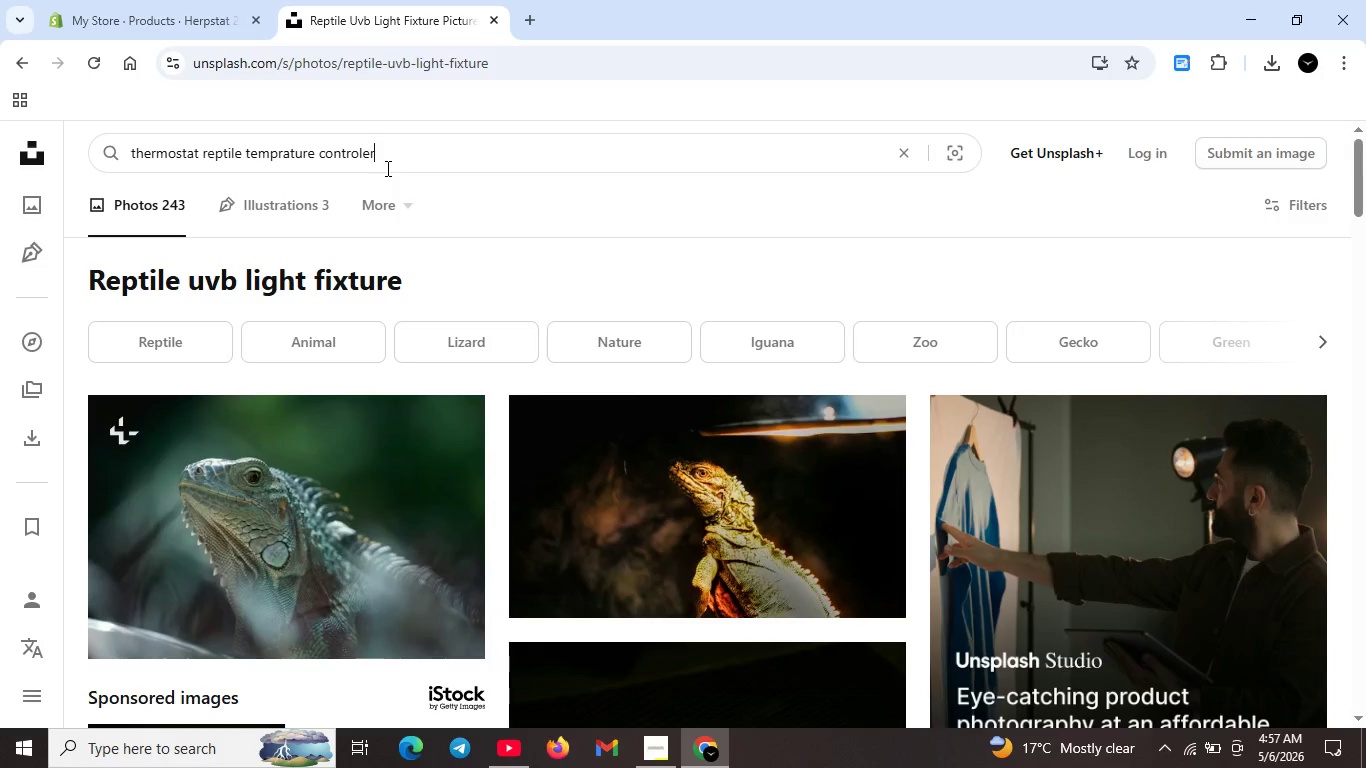 
key(ArrowLeft)
 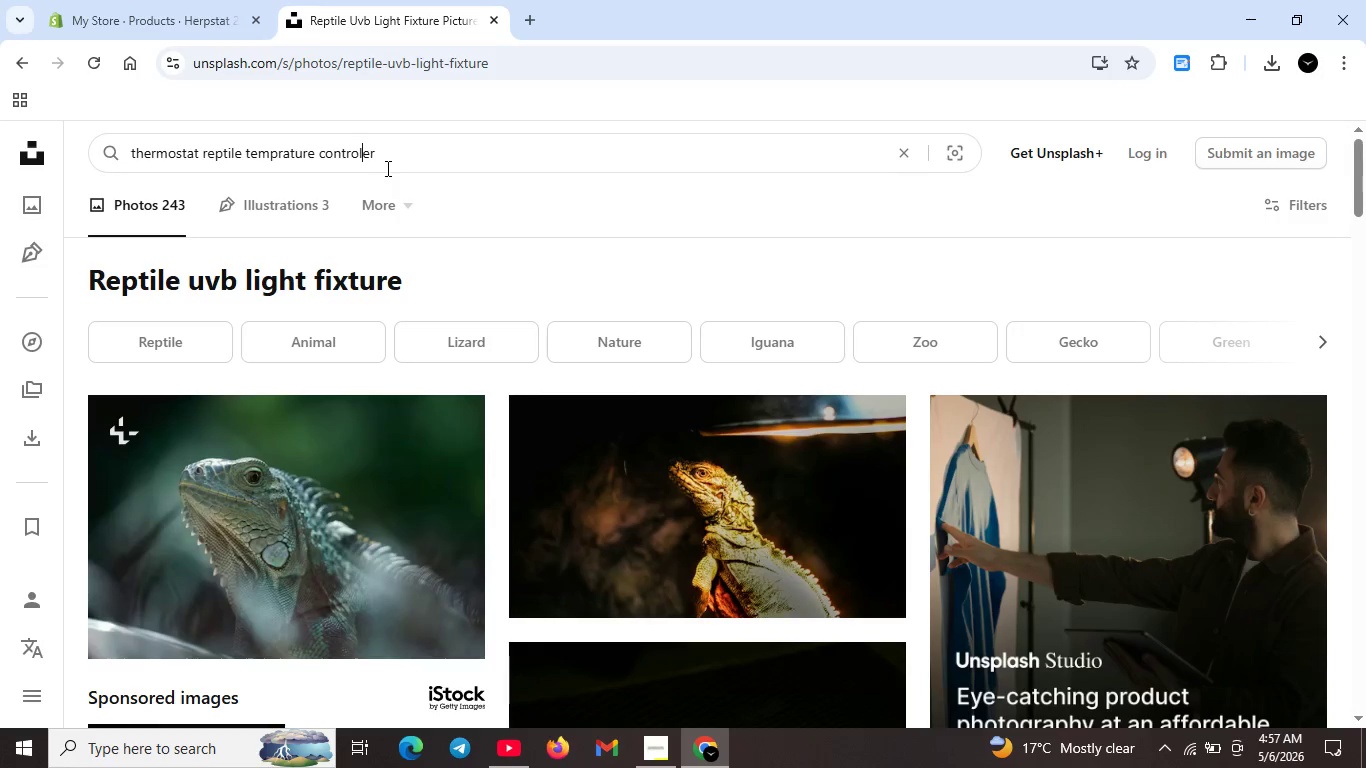 
key(ArrowLeft)
 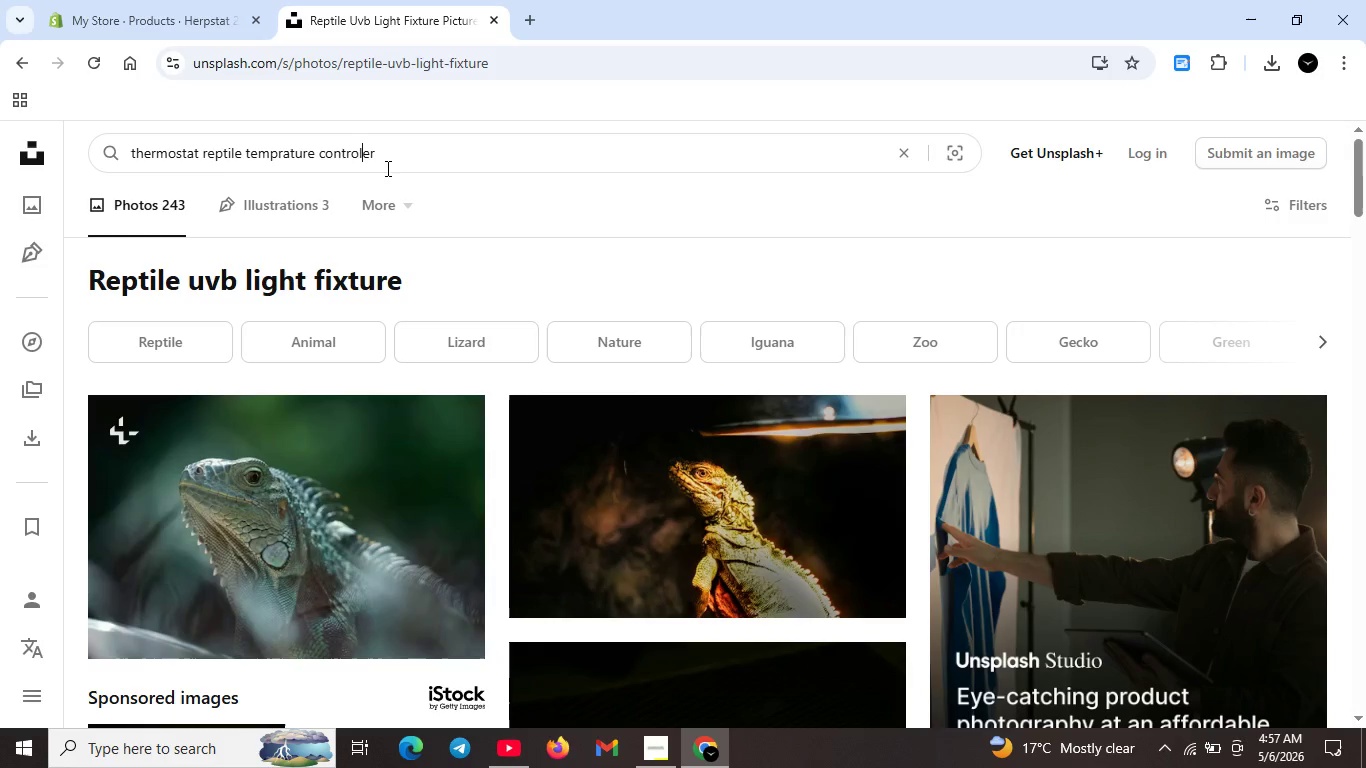 
key(L)
 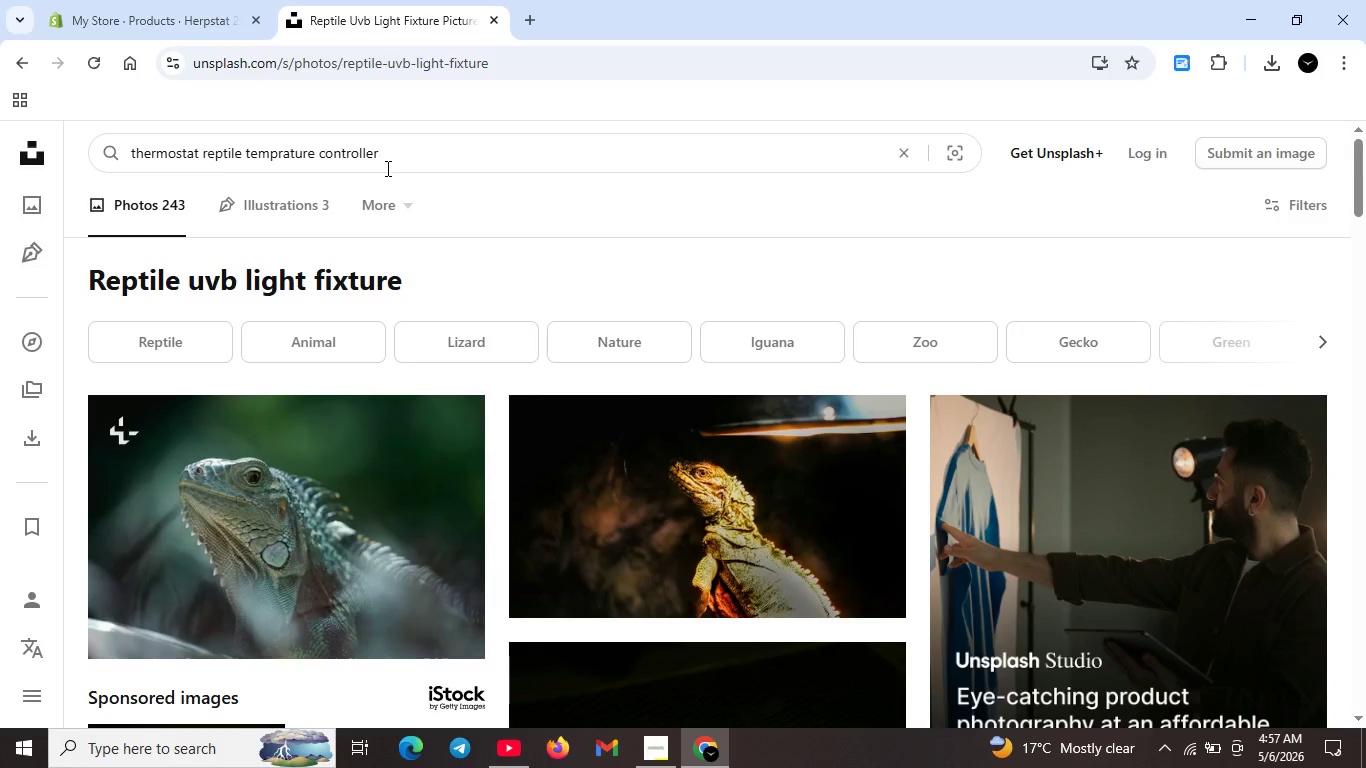 
key(Enter)
 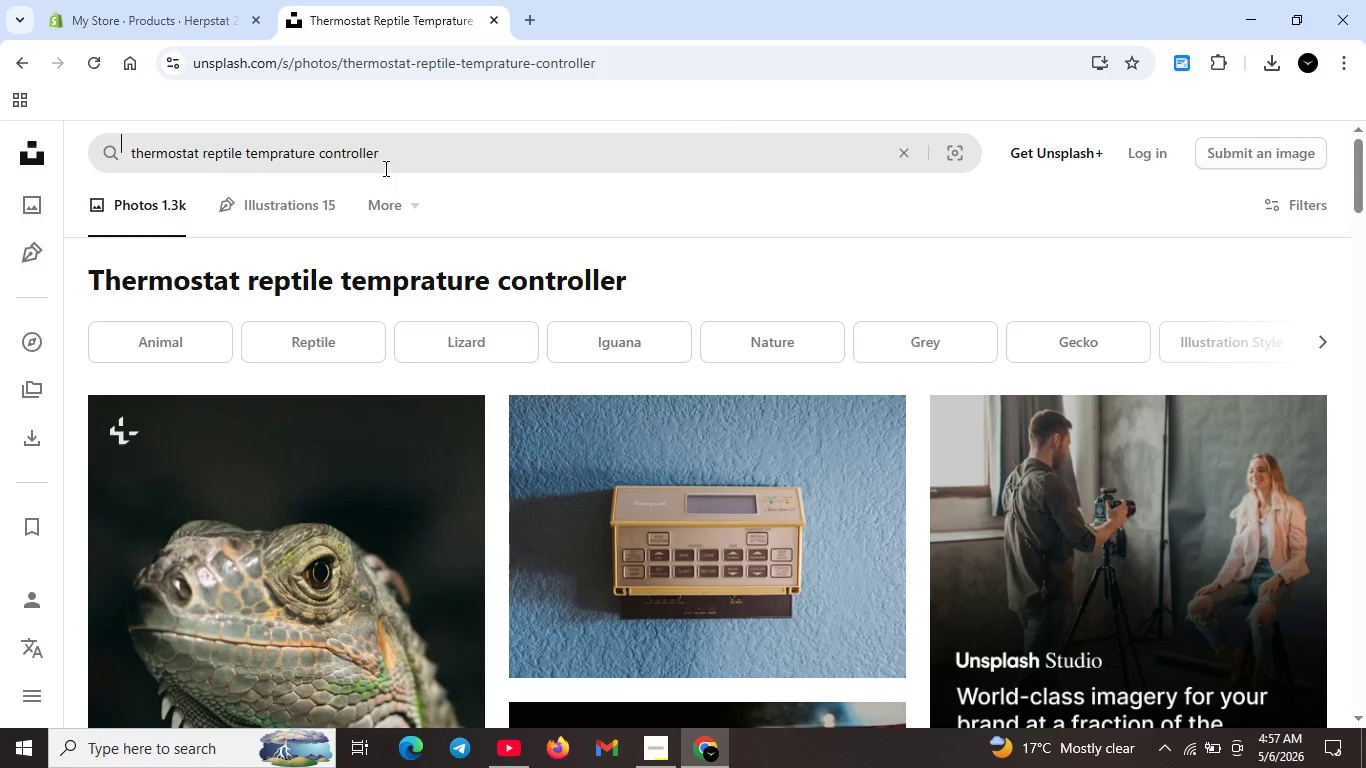 
scroll: coordinate [814, 502], scroll_direction: down, amount: 15.0
 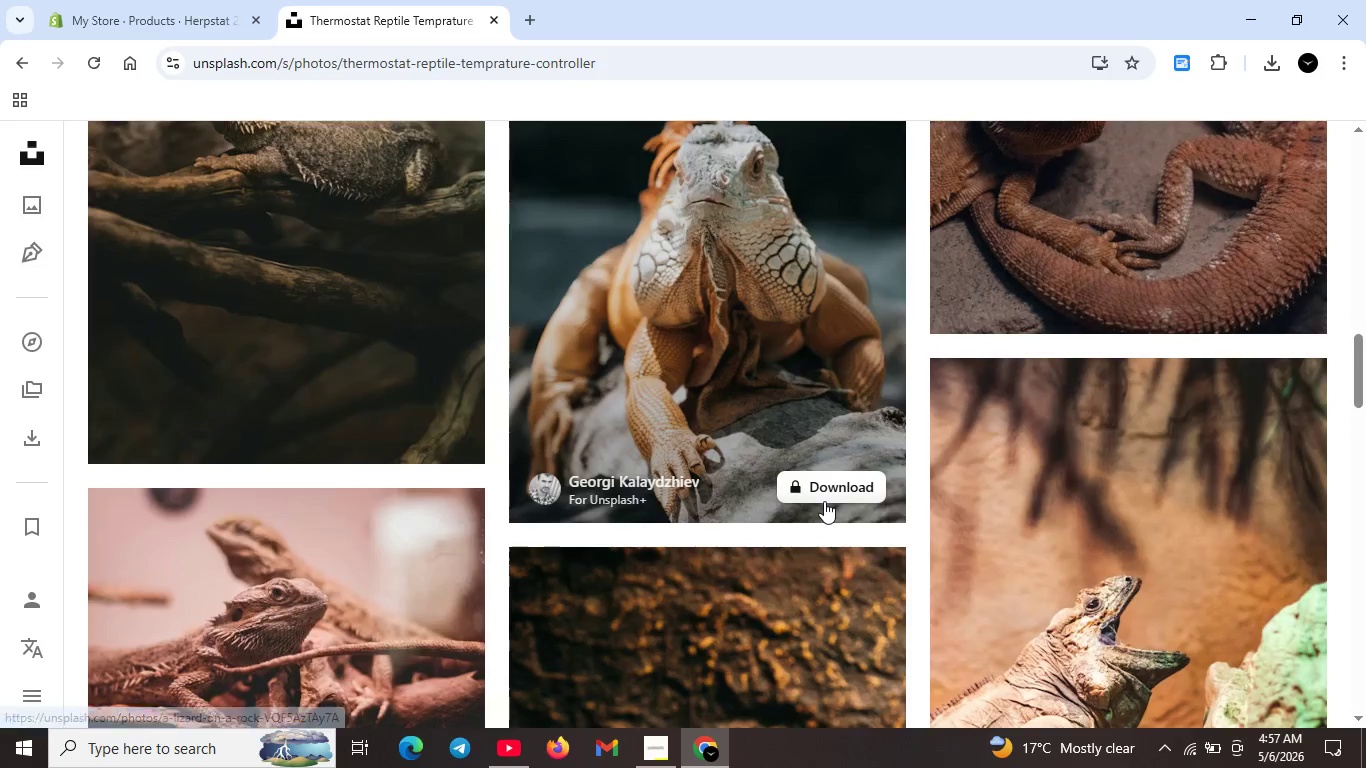 
scroll: coordinate [825, 500], scroll_direction: down, amount: 4.0
 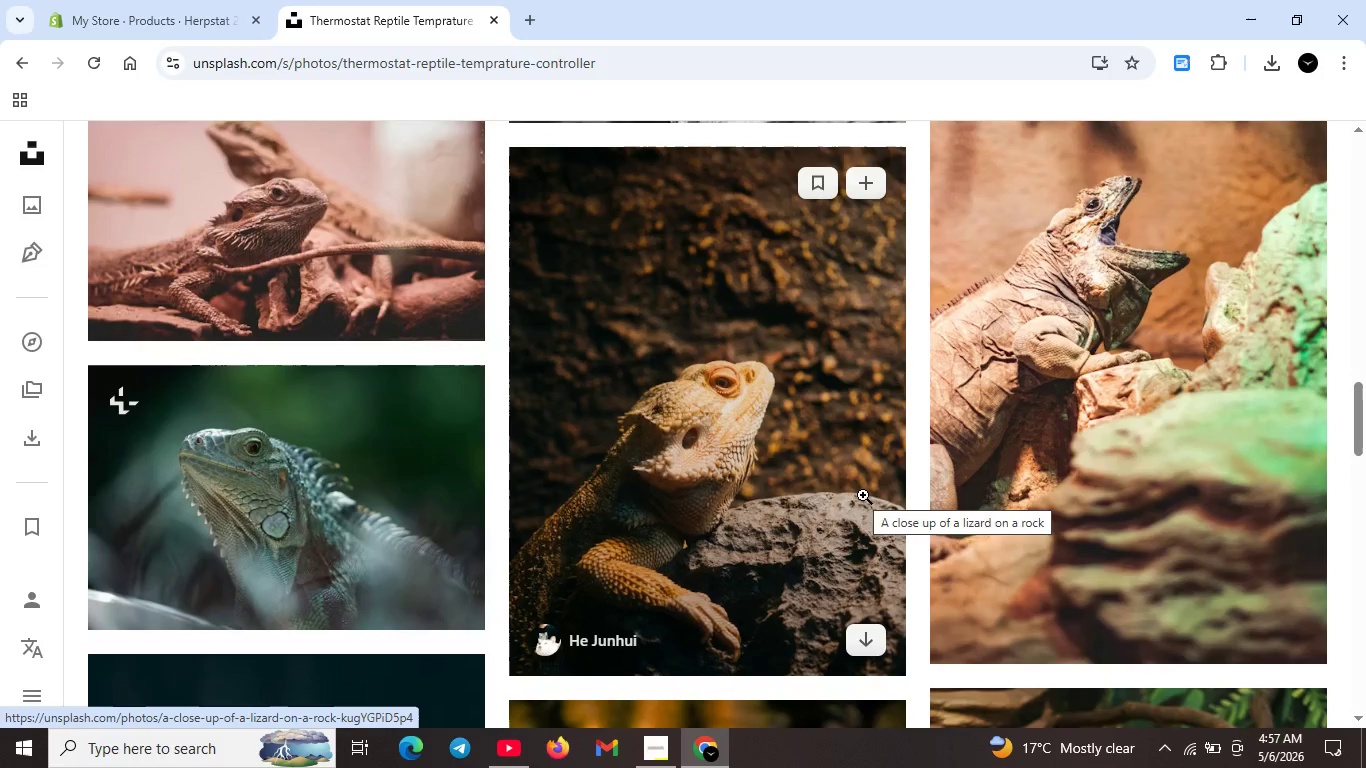 
scroll: coordinate [851, 494], scroll_direction: up, amount: 14.0
 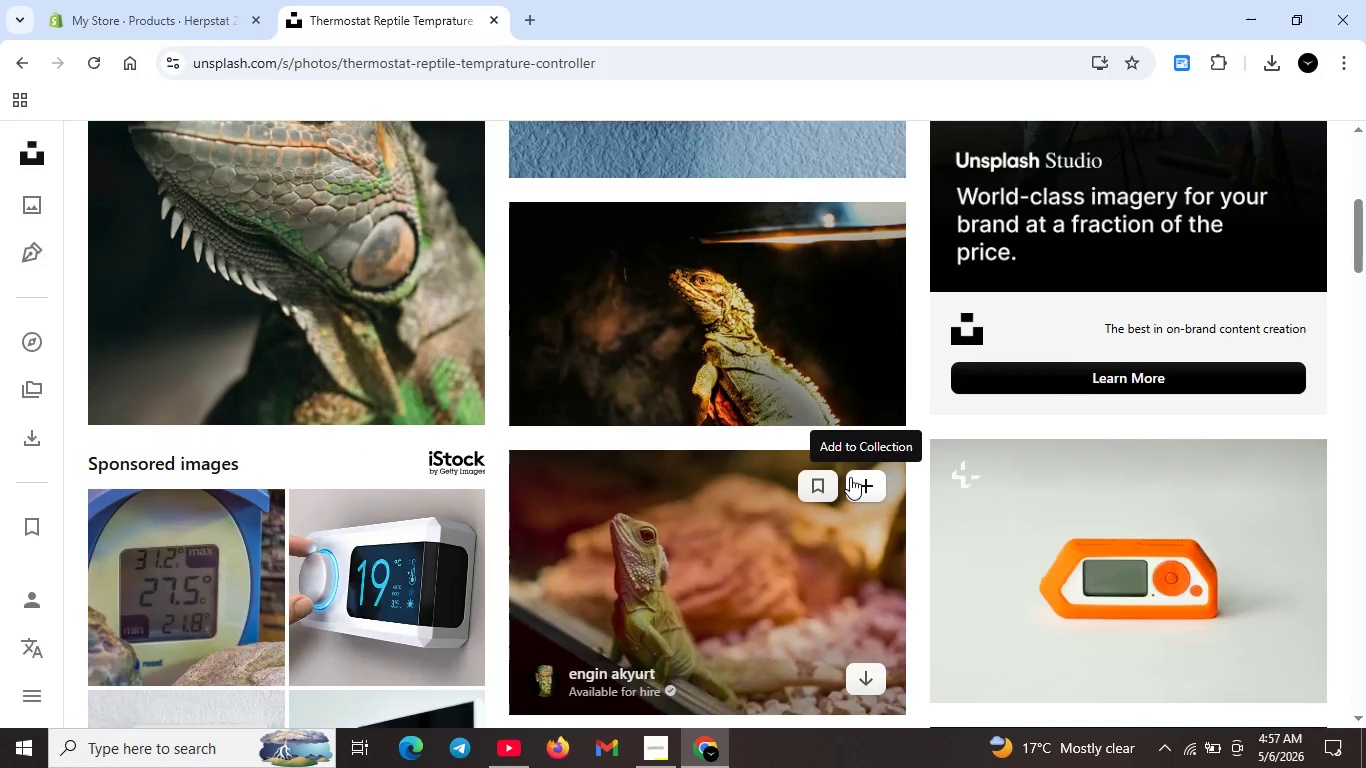 
scroll: coordinate [851, 487], scroll_direction: down, amount: 3.0
 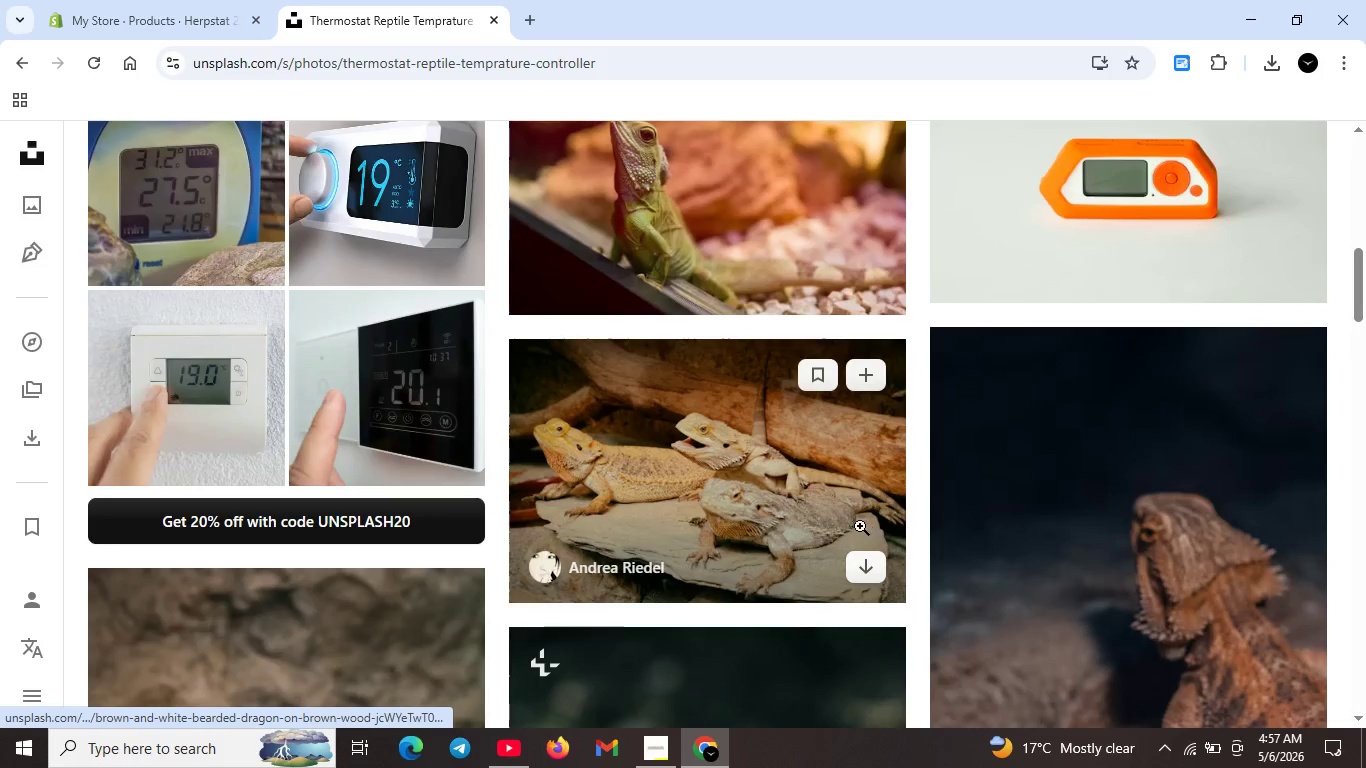 
scroll: coordinate [850, 516], scroll_direction: up, amount: 1.0
 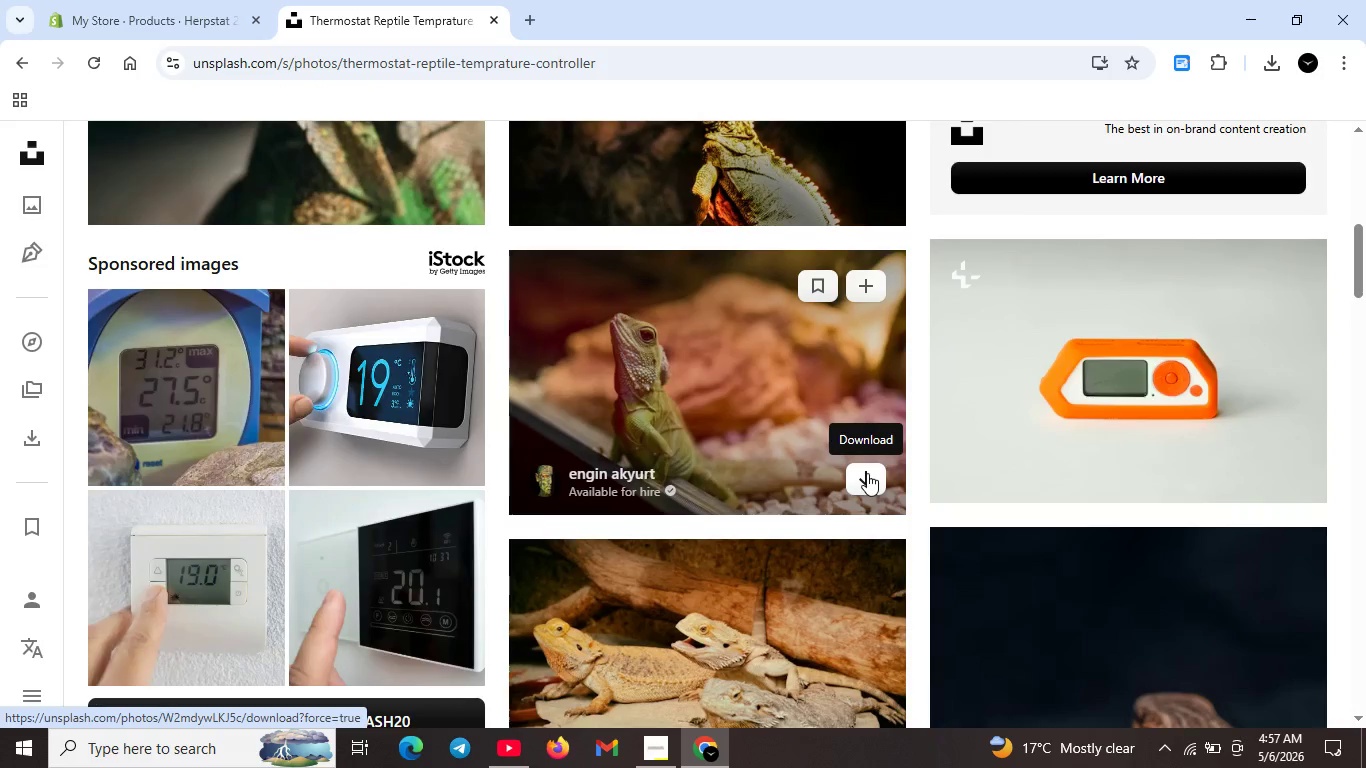 
left_click([869, 472])
 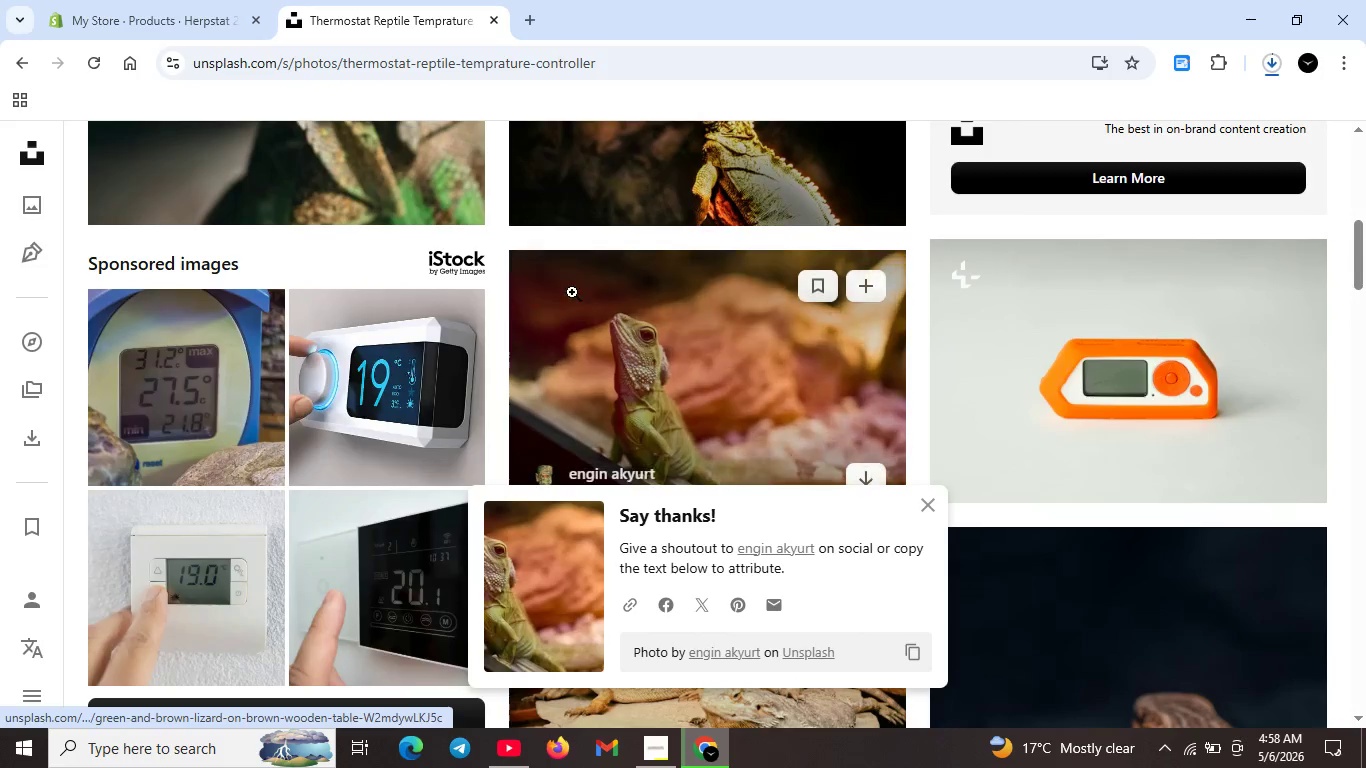 
left_click([155, 11])
 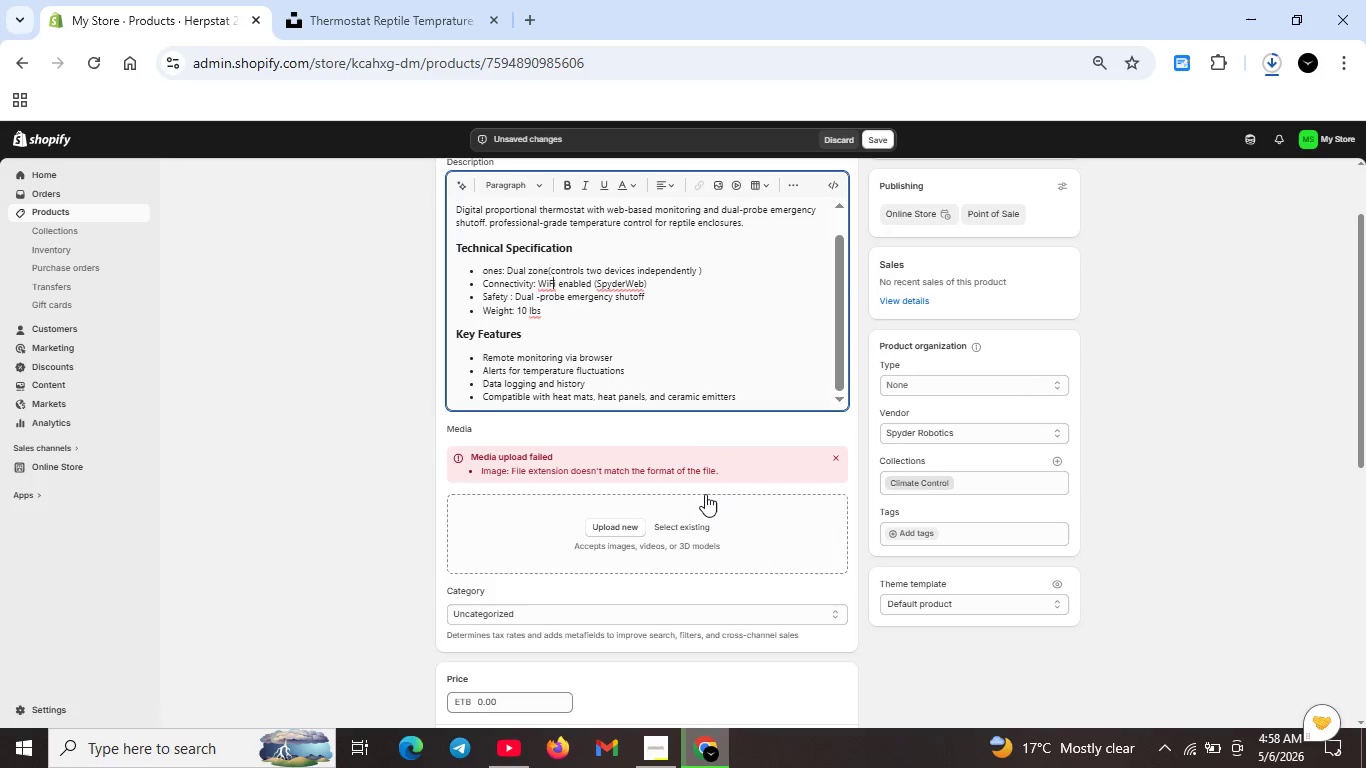 
left_click([888, 534])
 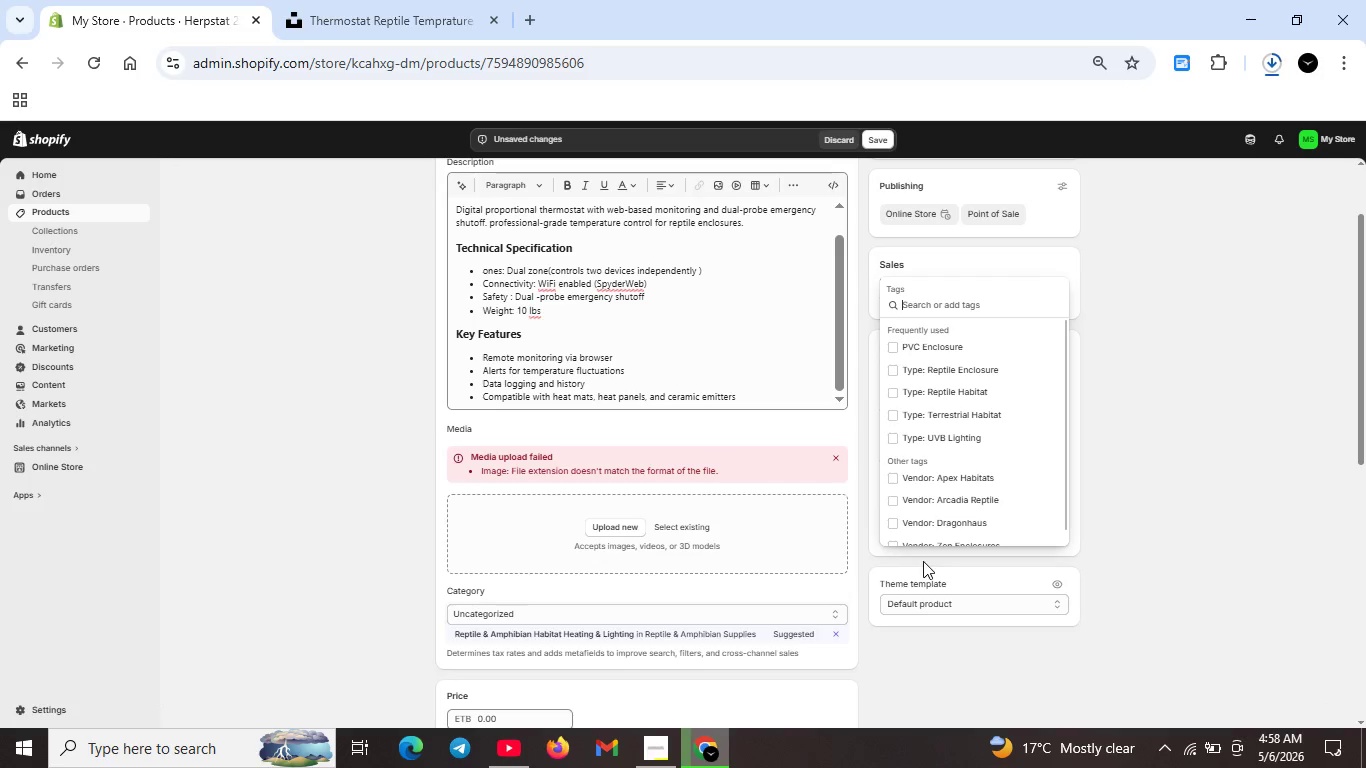 
wait(9.92)
 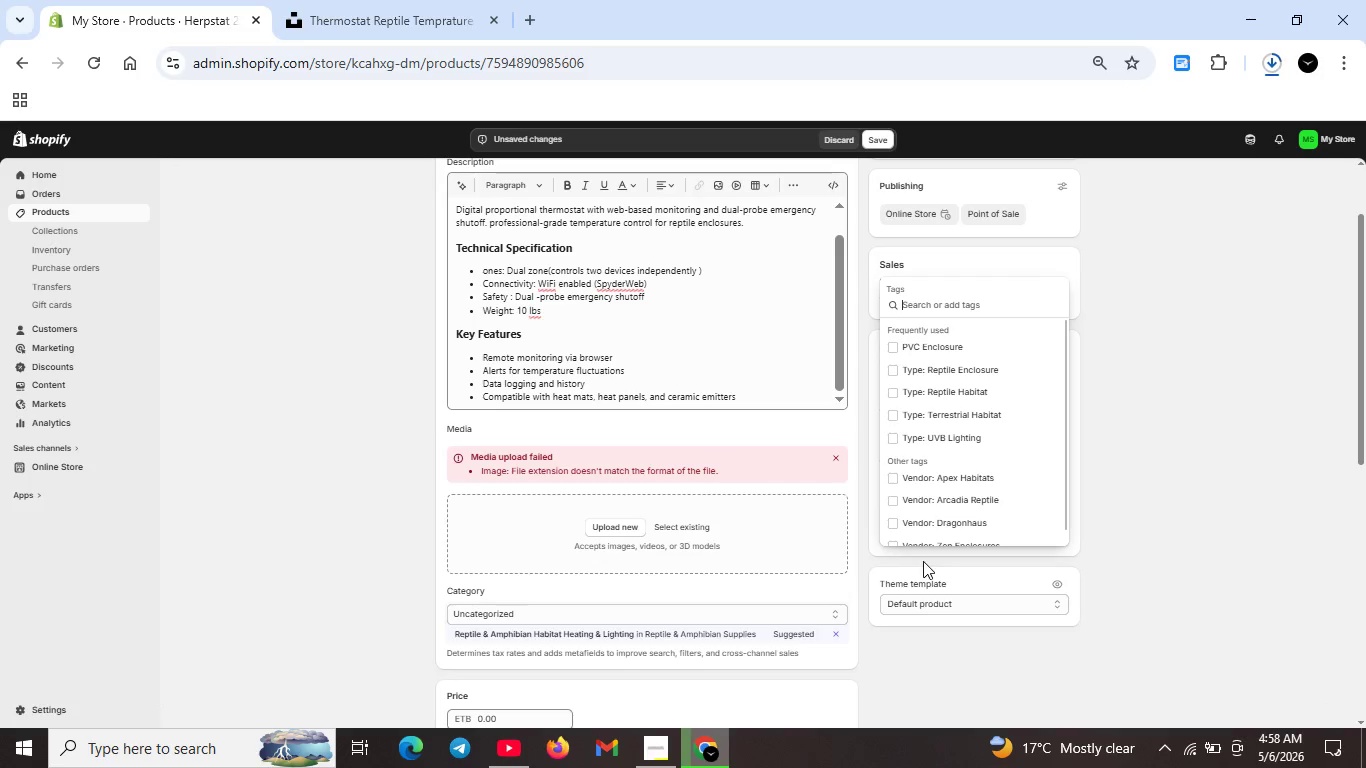 
type(Type: Thero)
key(Backspace)
type(mostat)
 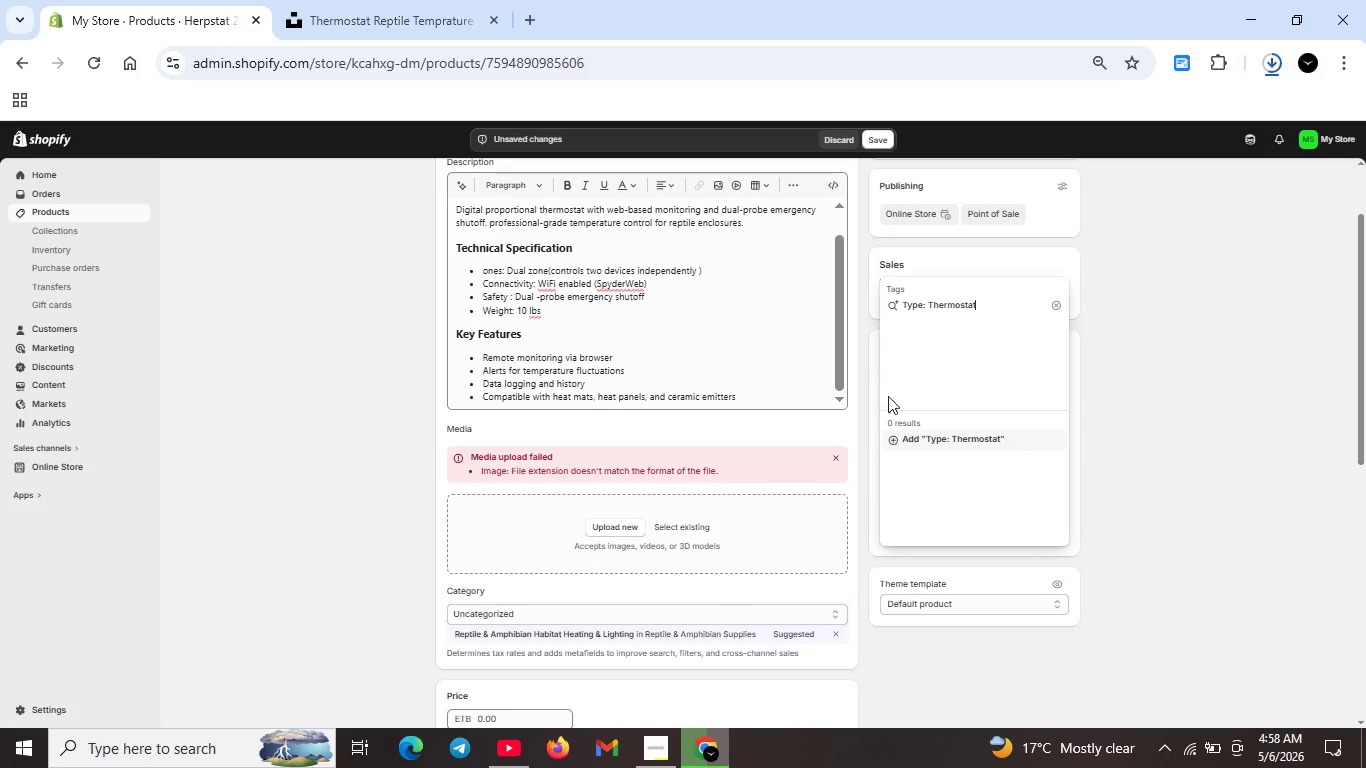 
left_click([892, 440])
 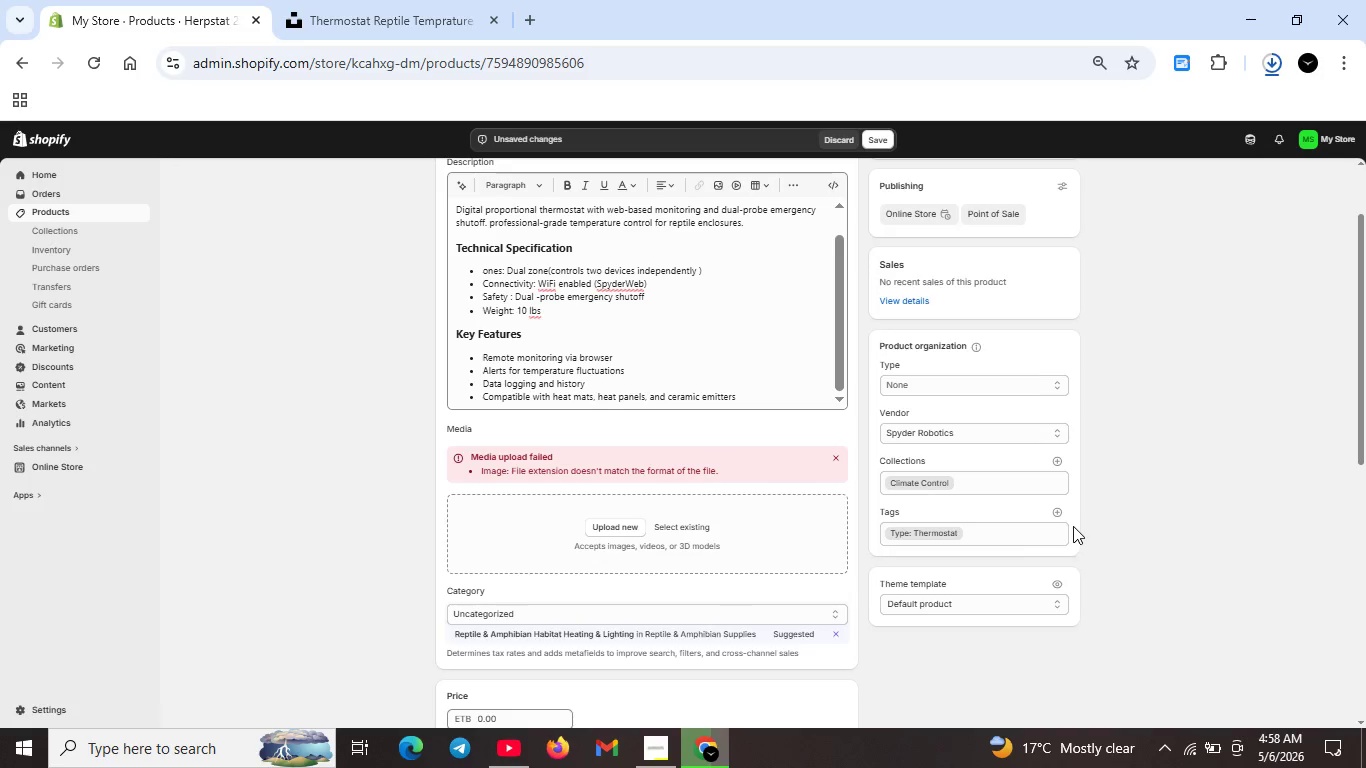 
left_click([1057, 512])
 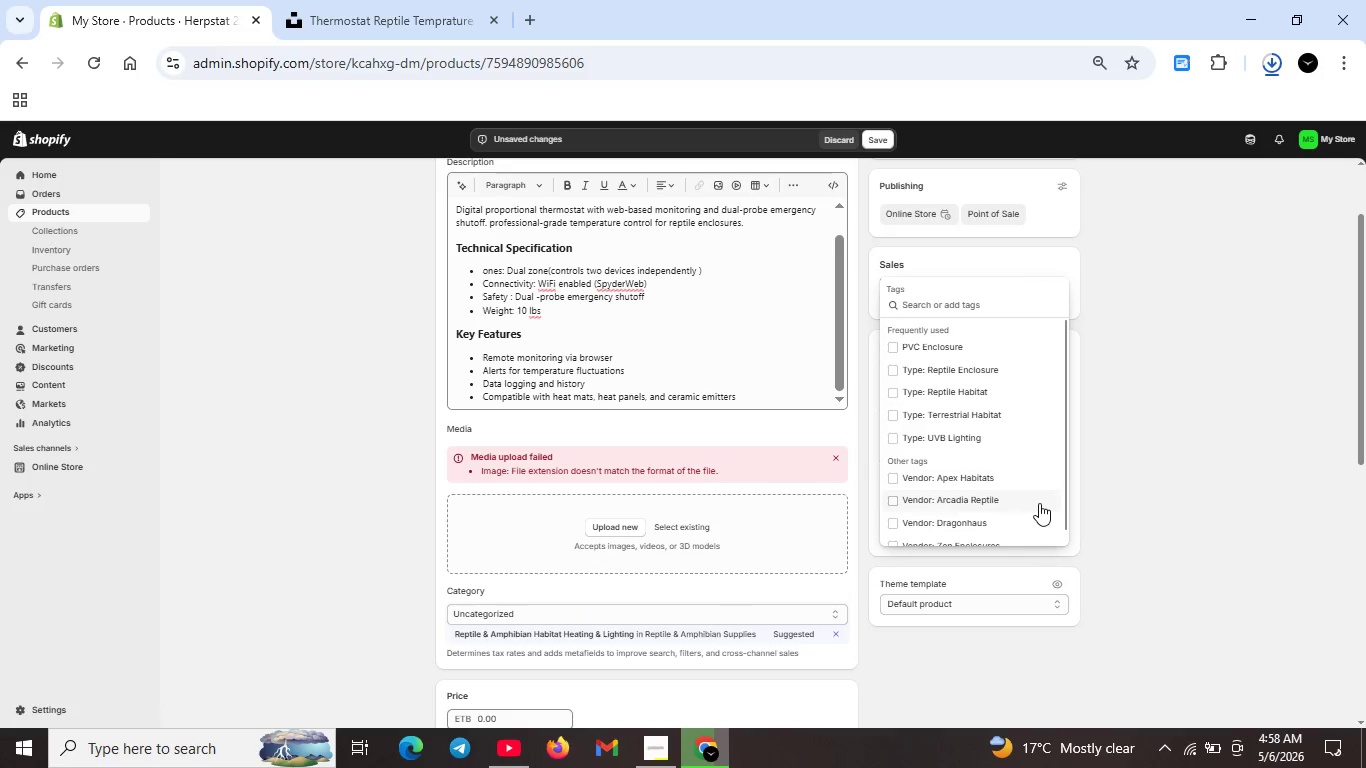 
type(Vendor: Spyder Robotics)
 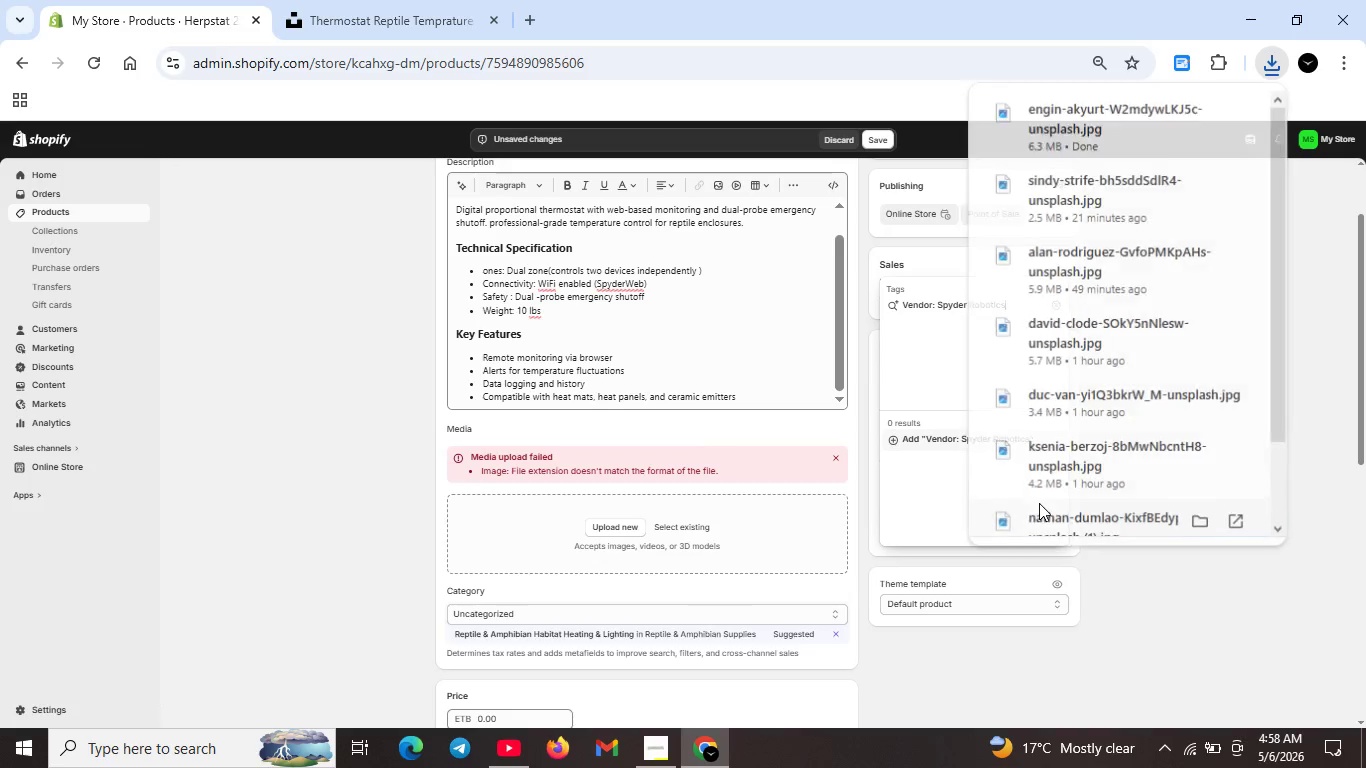 
left_click([1171, 593])
 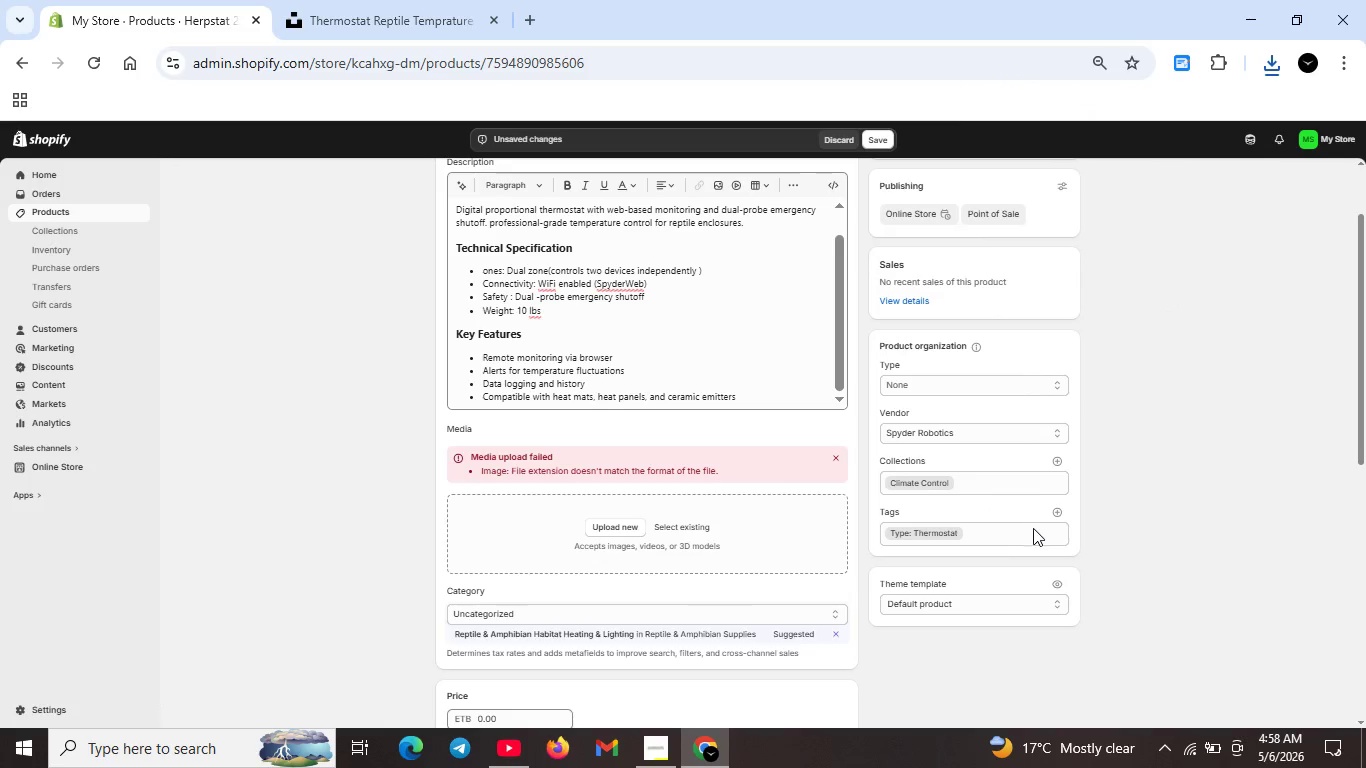 
left_click([1057, 514])
 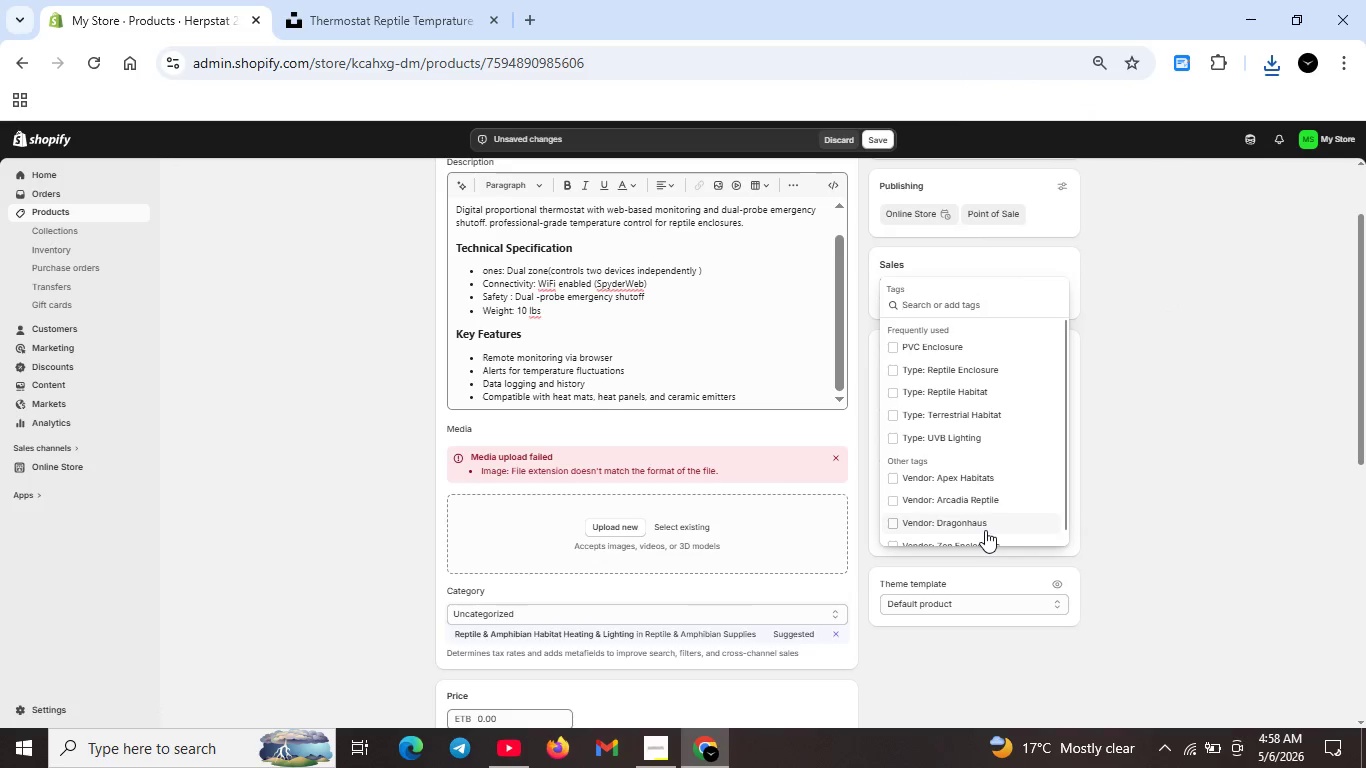 
scroll: coordinate [971, 487], scroll_direction: down, amount: 1.0
 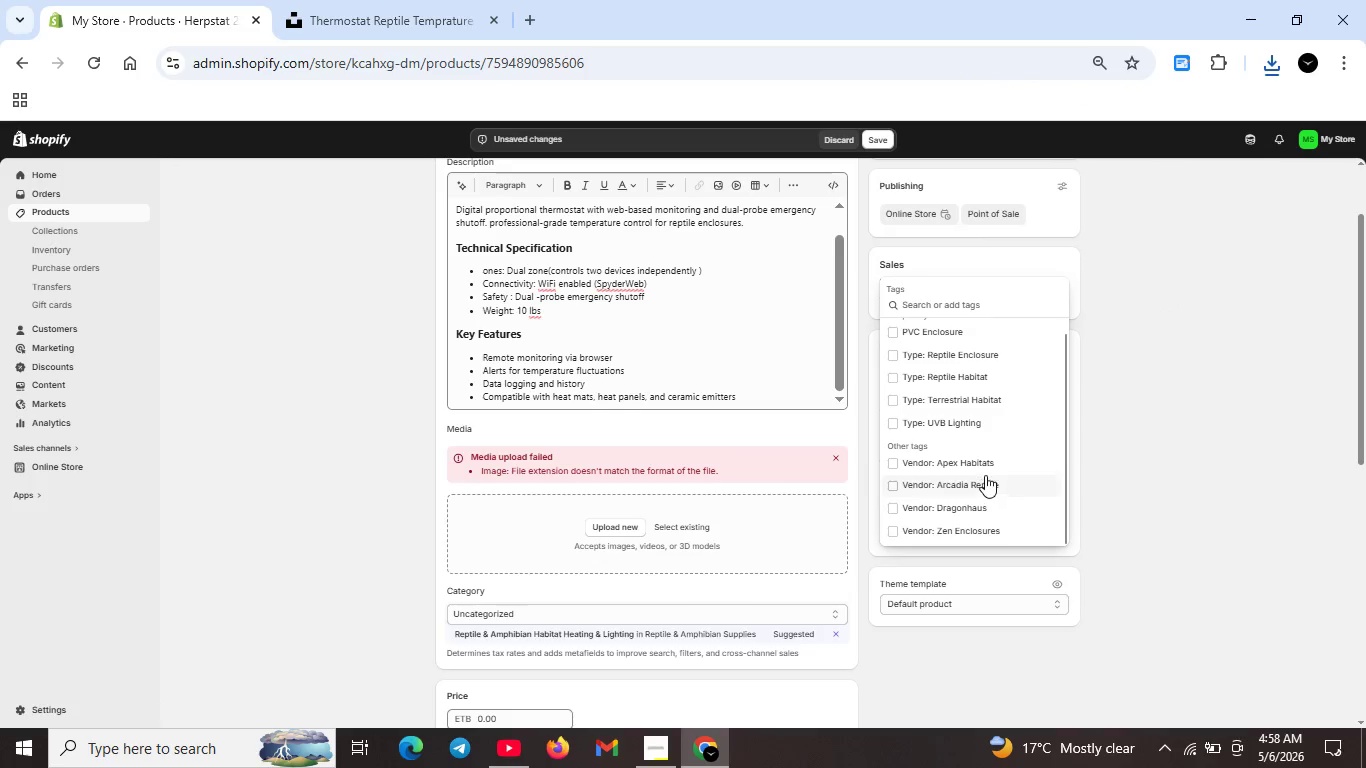 
scroll: coordinate [978, 465], scroll_direction: up, amount: 2.0
 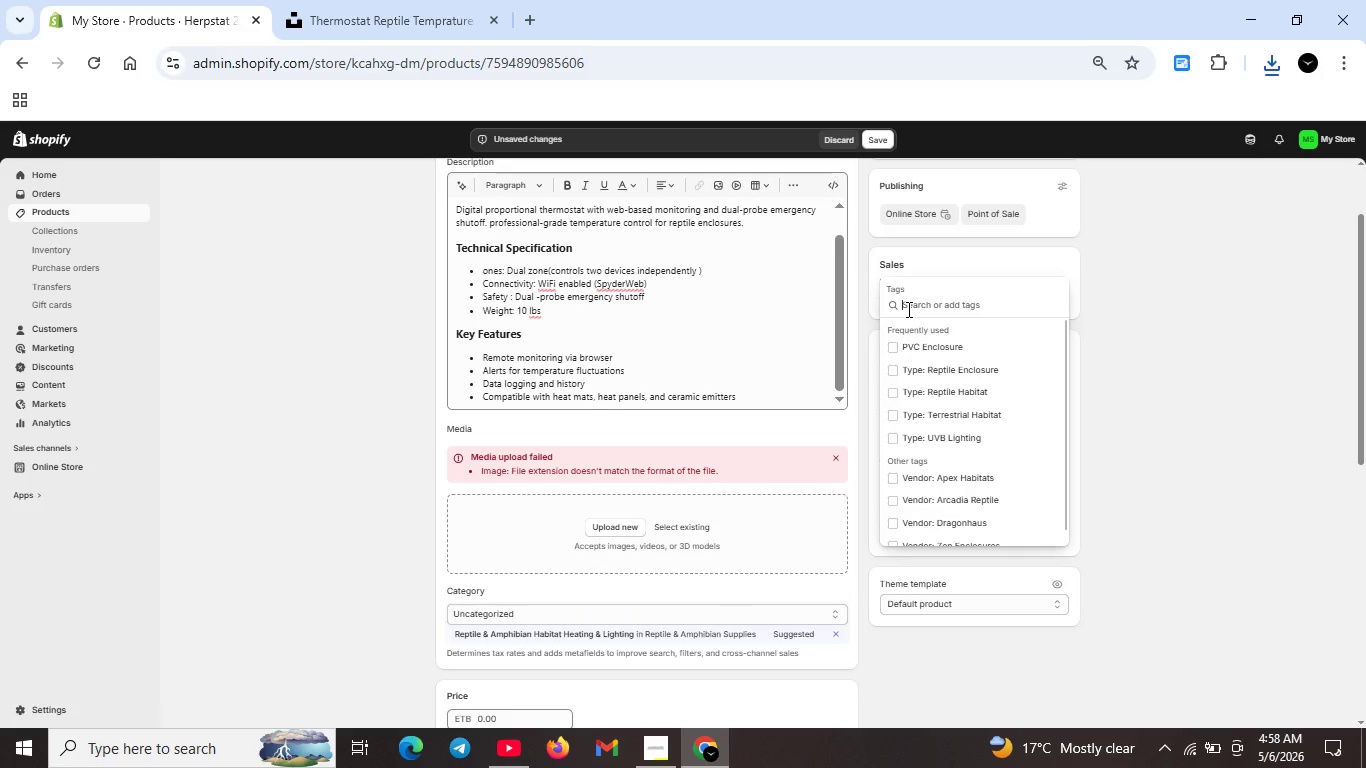 
type(Vendor: Spyder)
 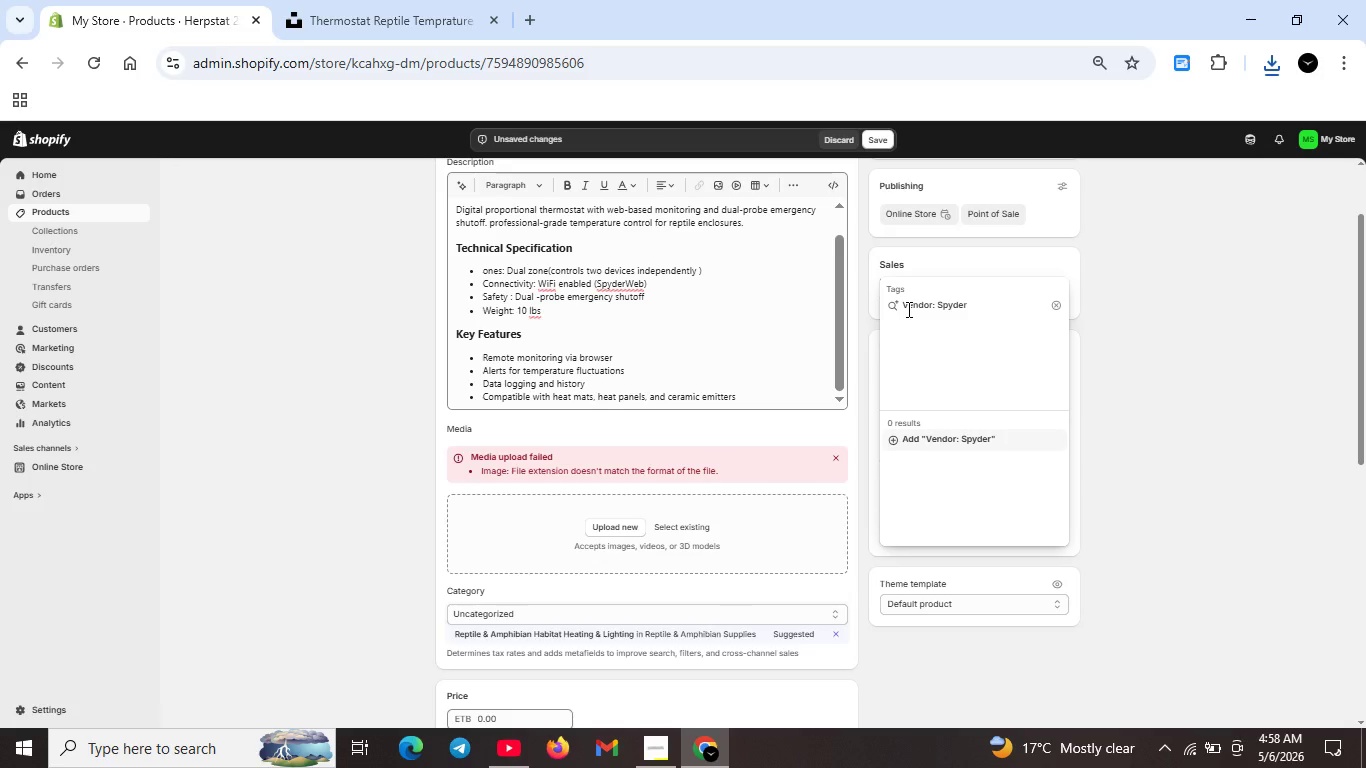 
type( Robotics)
 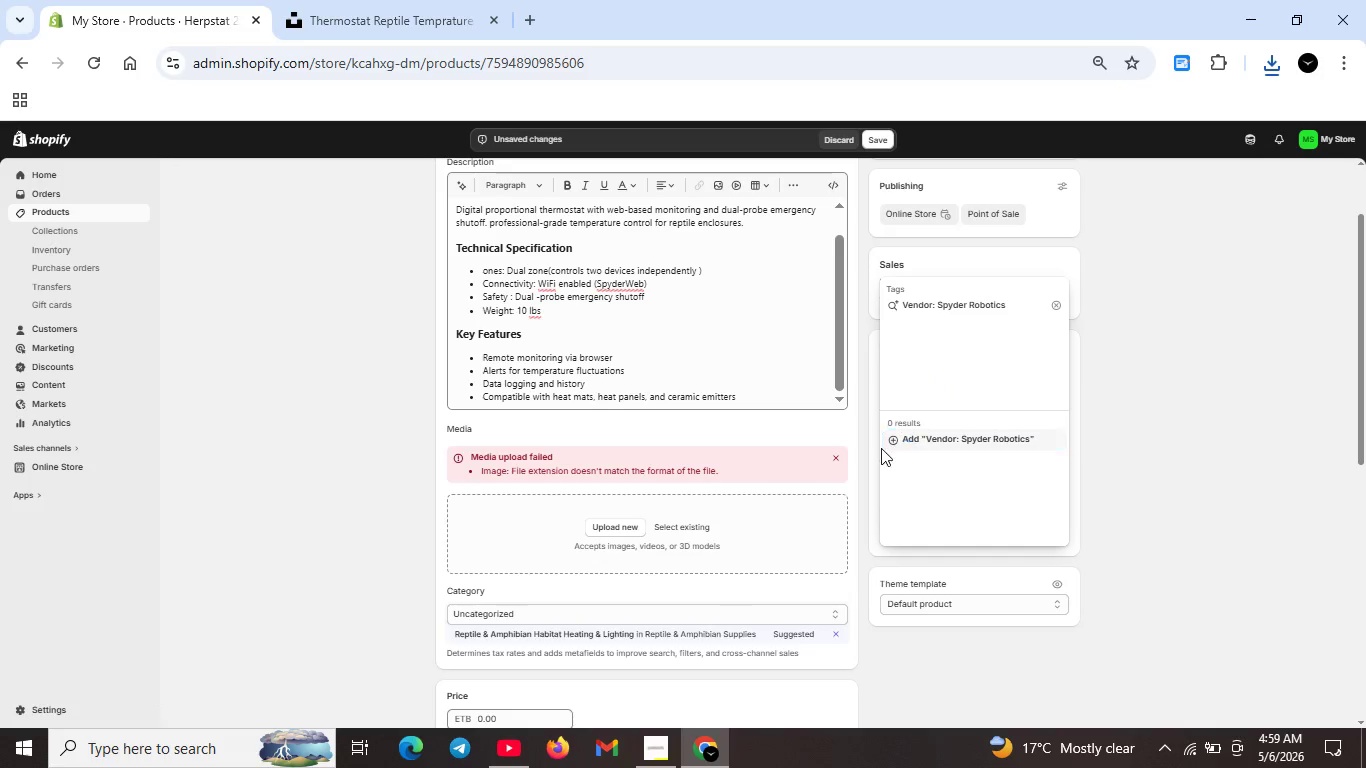 
left_click([889, 438])
 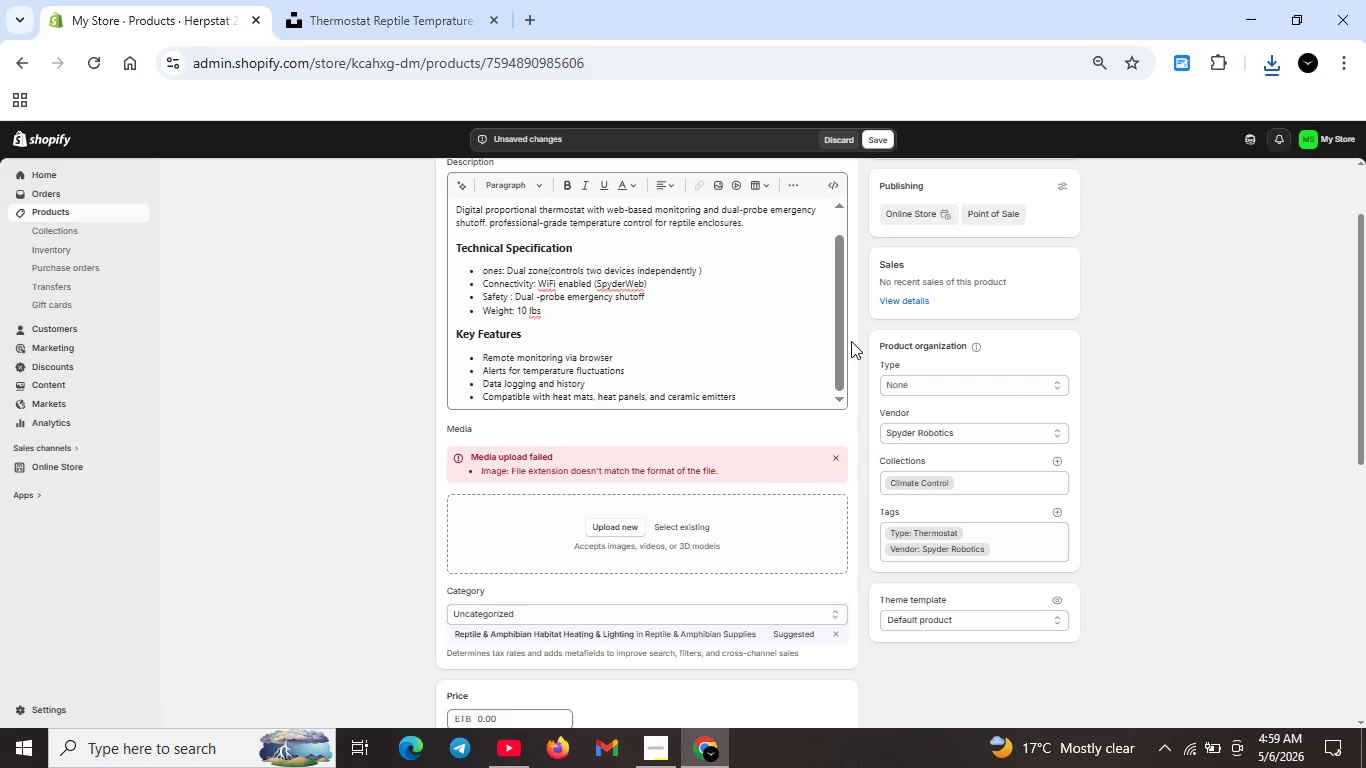 
wait(7.33)
 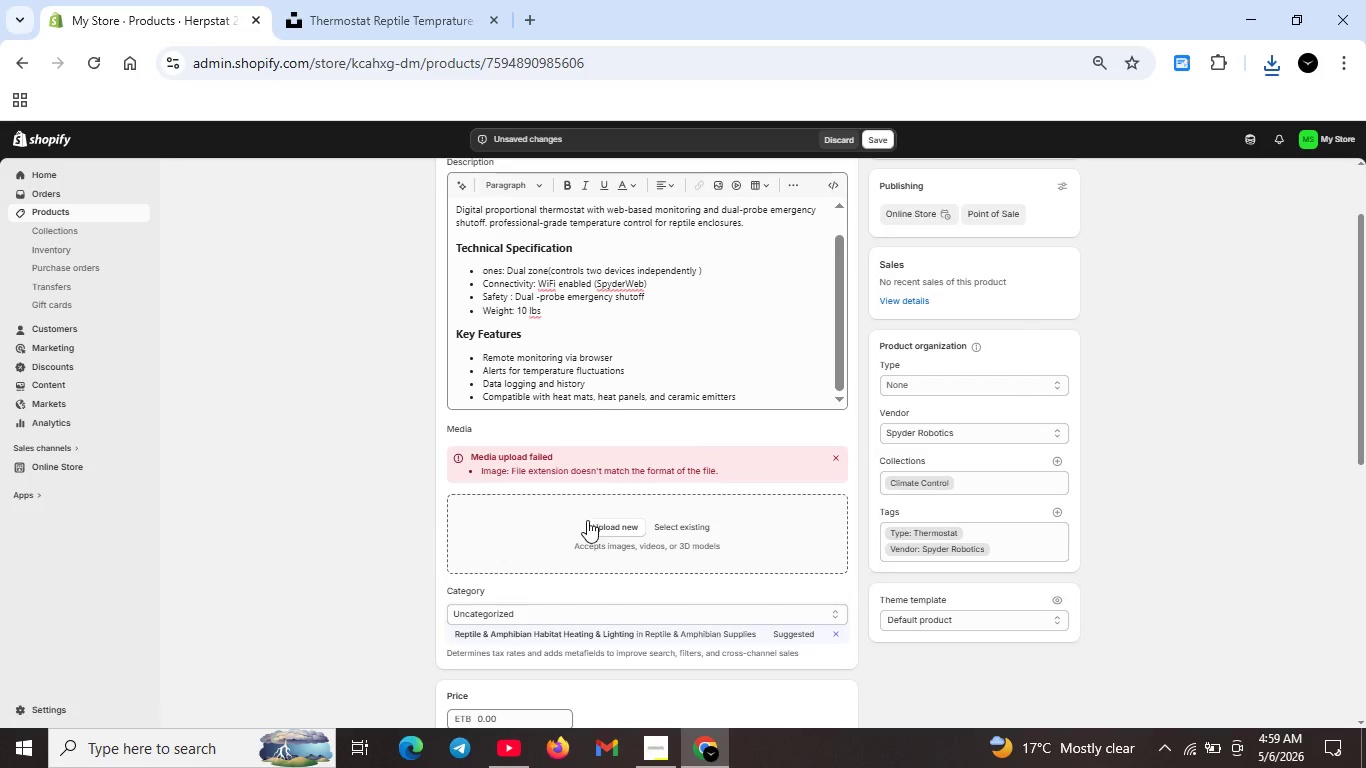 
left_click([1273, 60])
 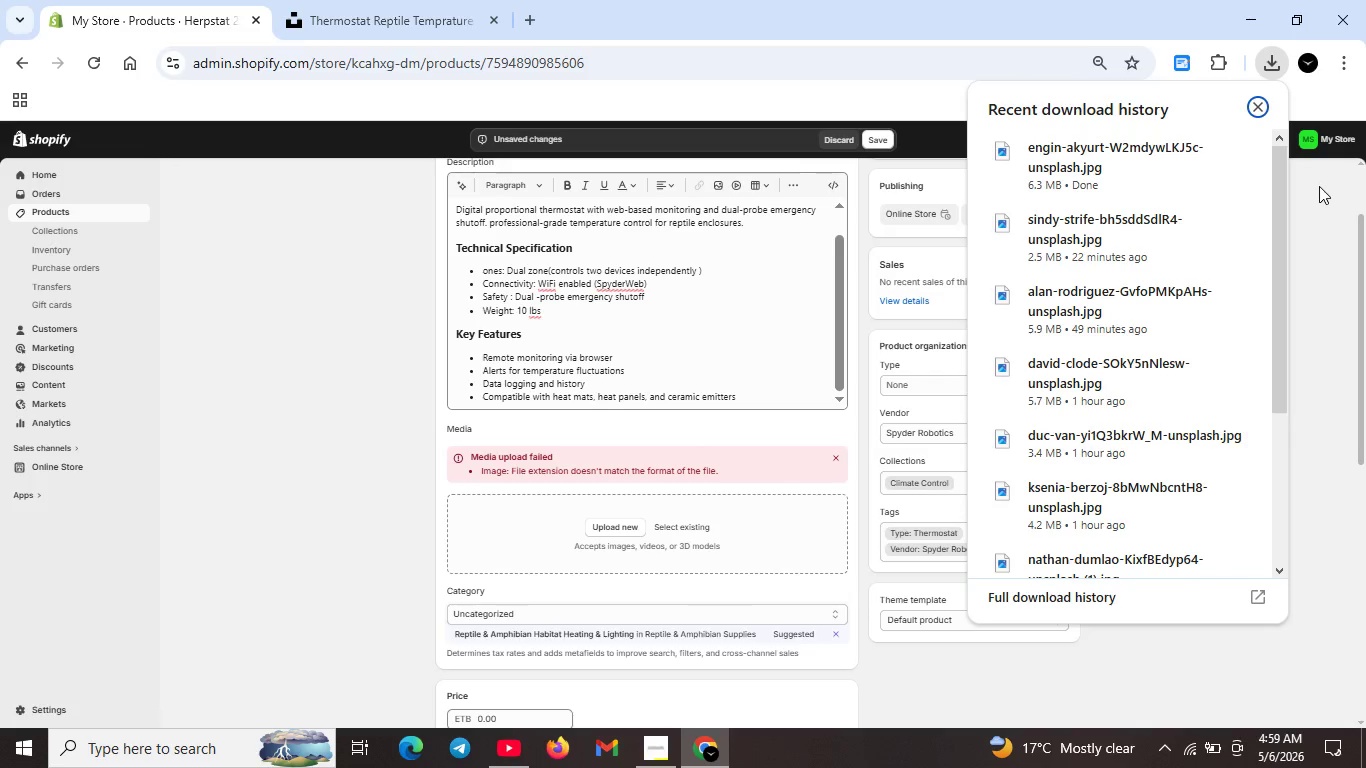 
left_click([1320, 202])
 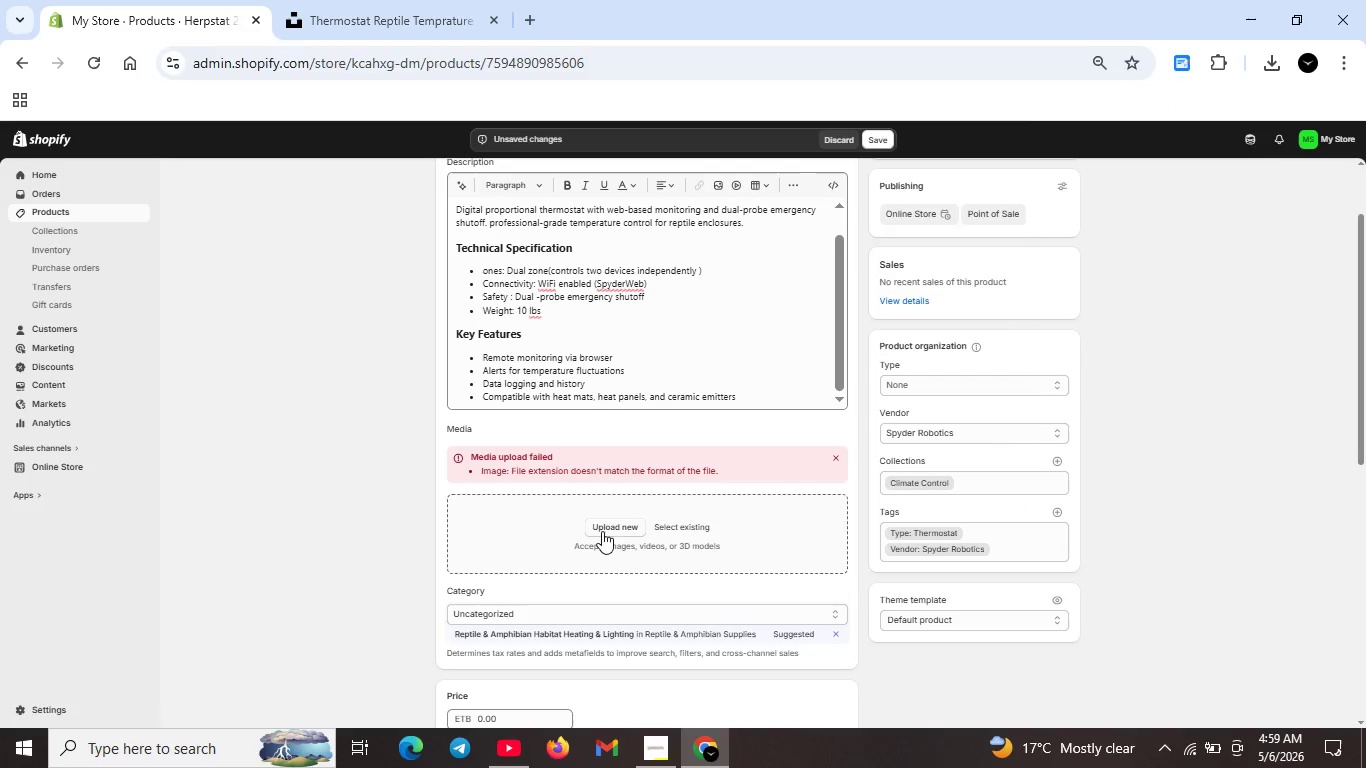 
left_click([602, 529])
 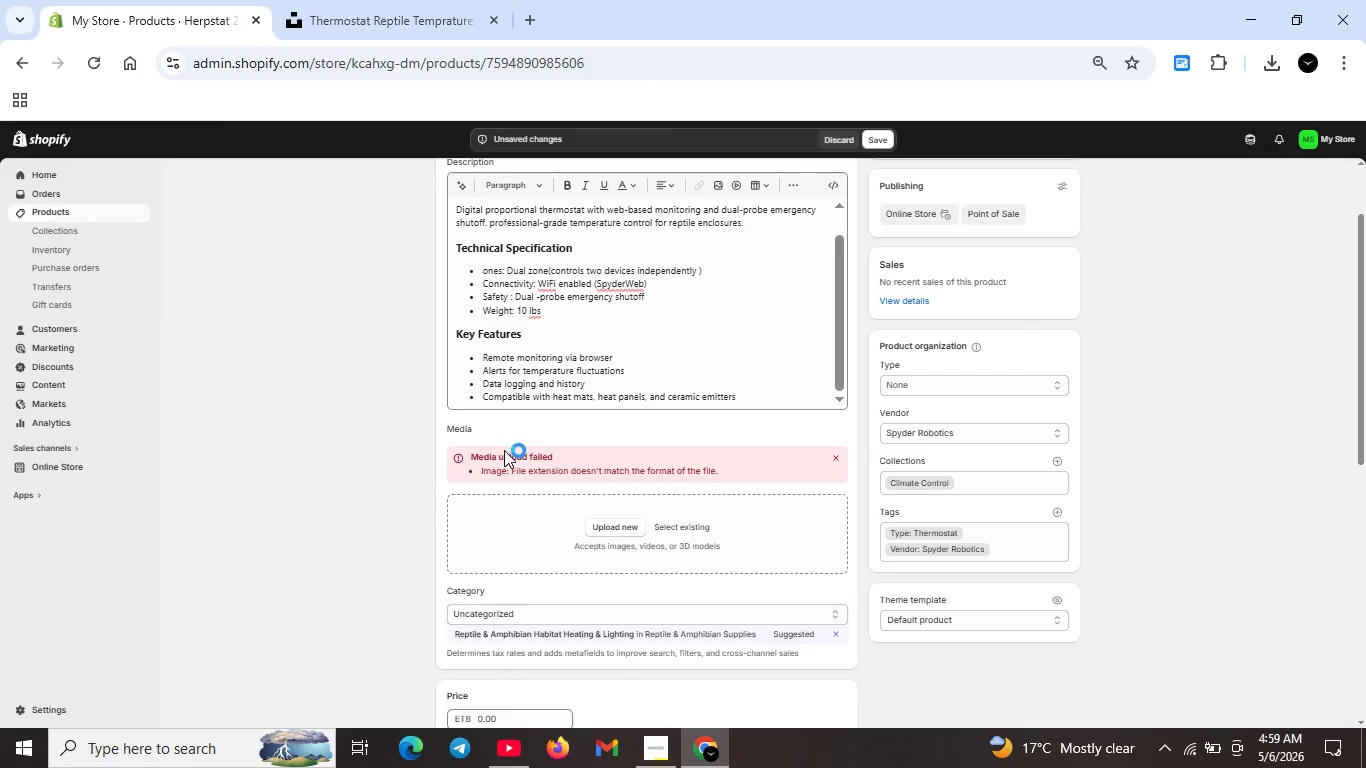 
wait(6.05)
 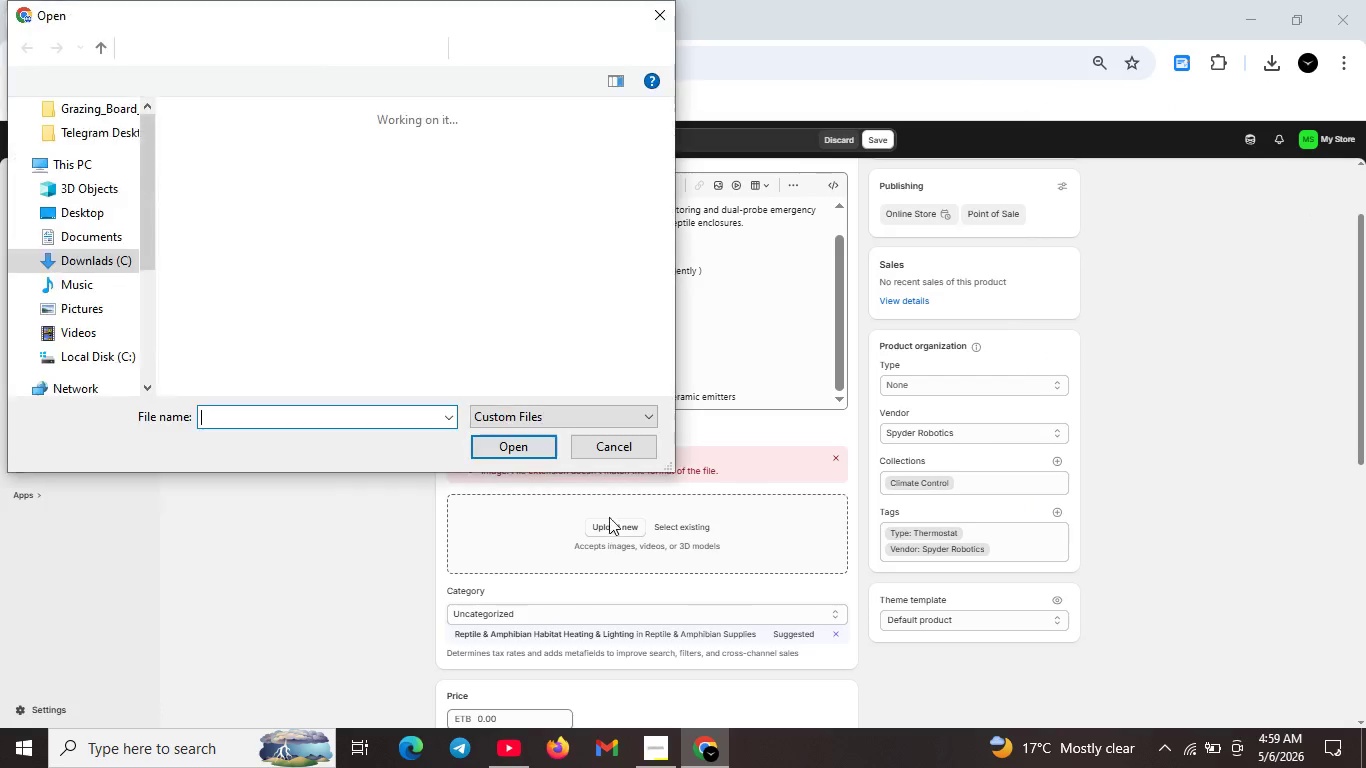 
scroll: coordinate [479, 455], scroll_direction: down, amount: 1.0
 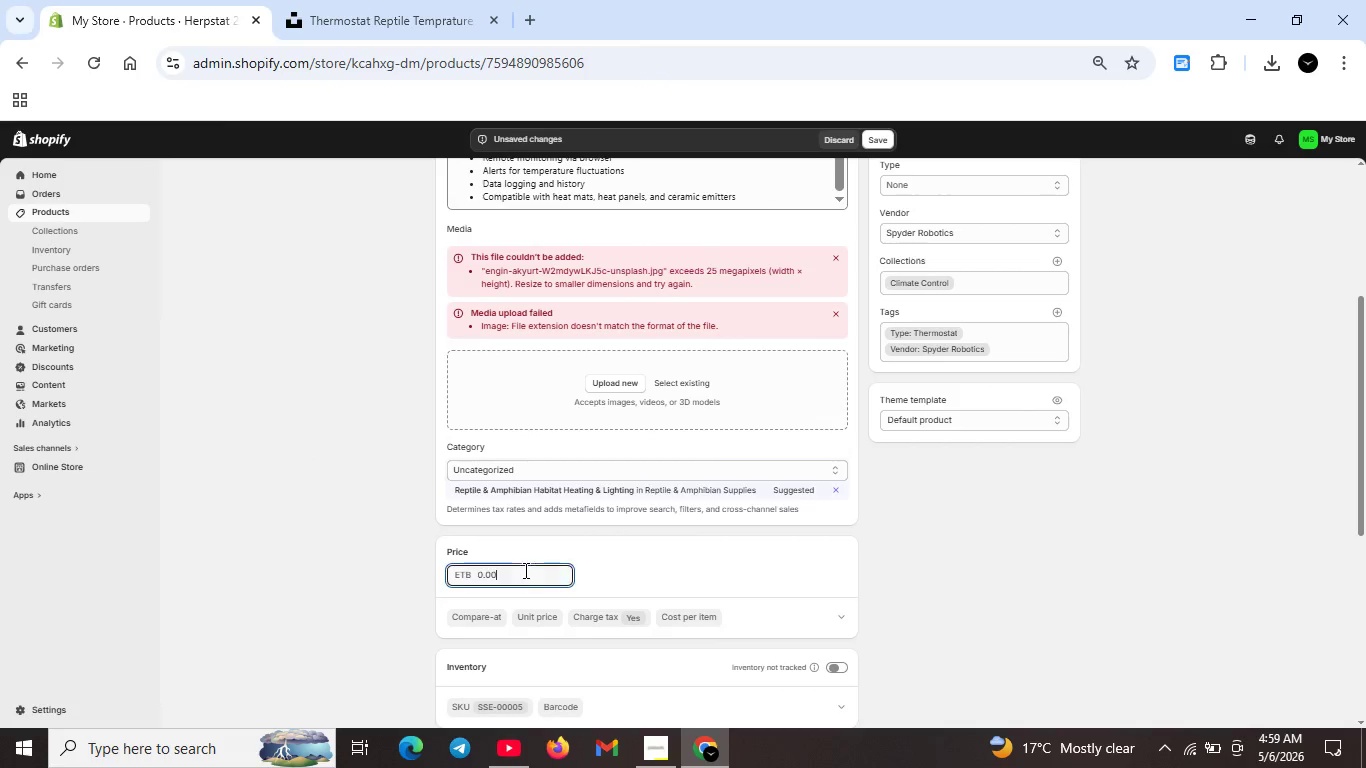 
double_click([526, 570])
 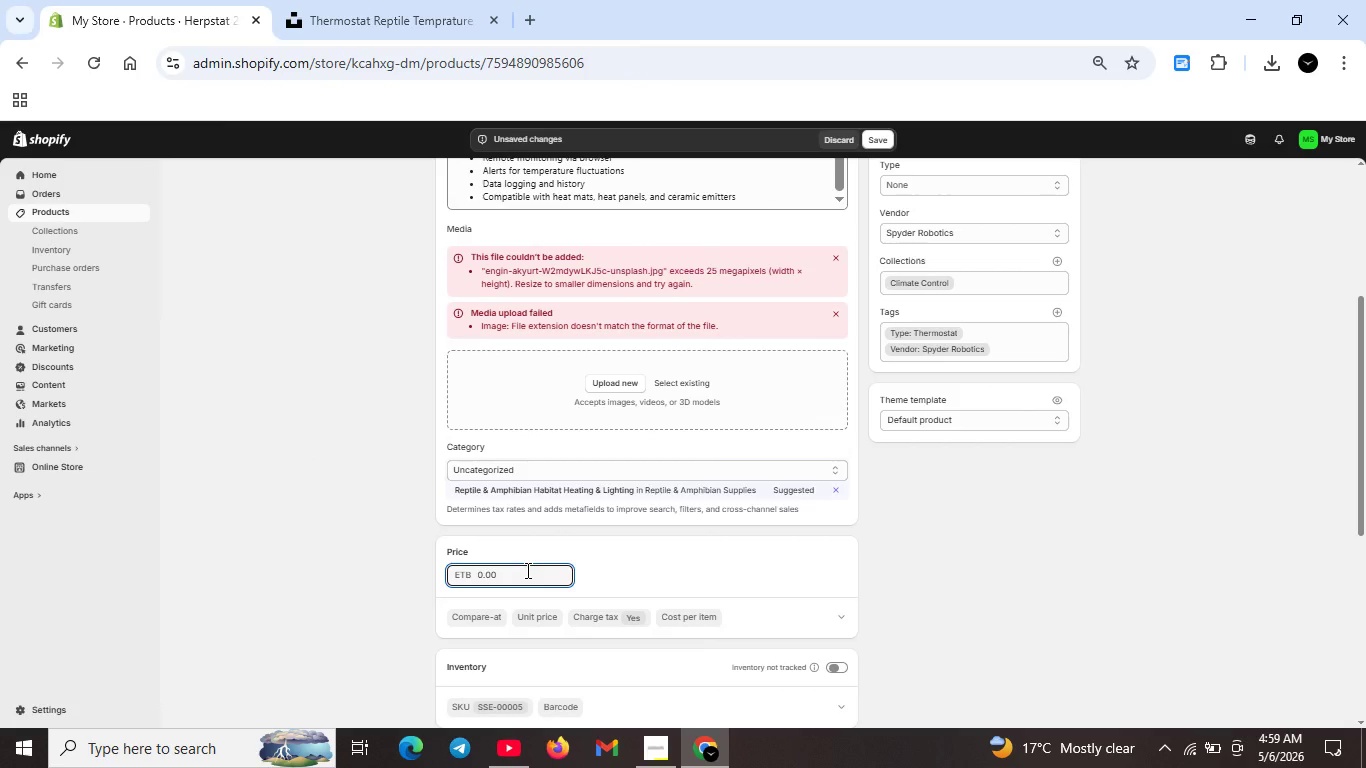 
key(Backspace)
 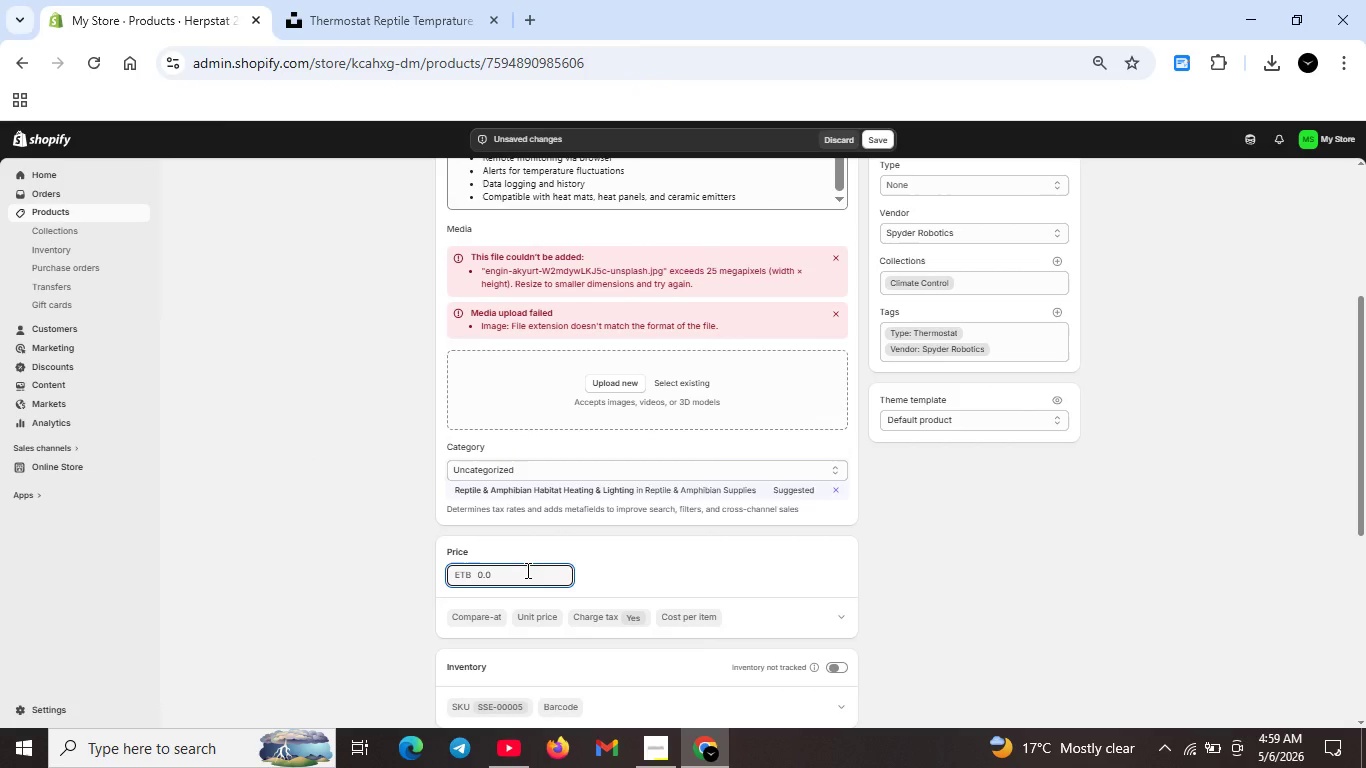 
key(Control+A)
 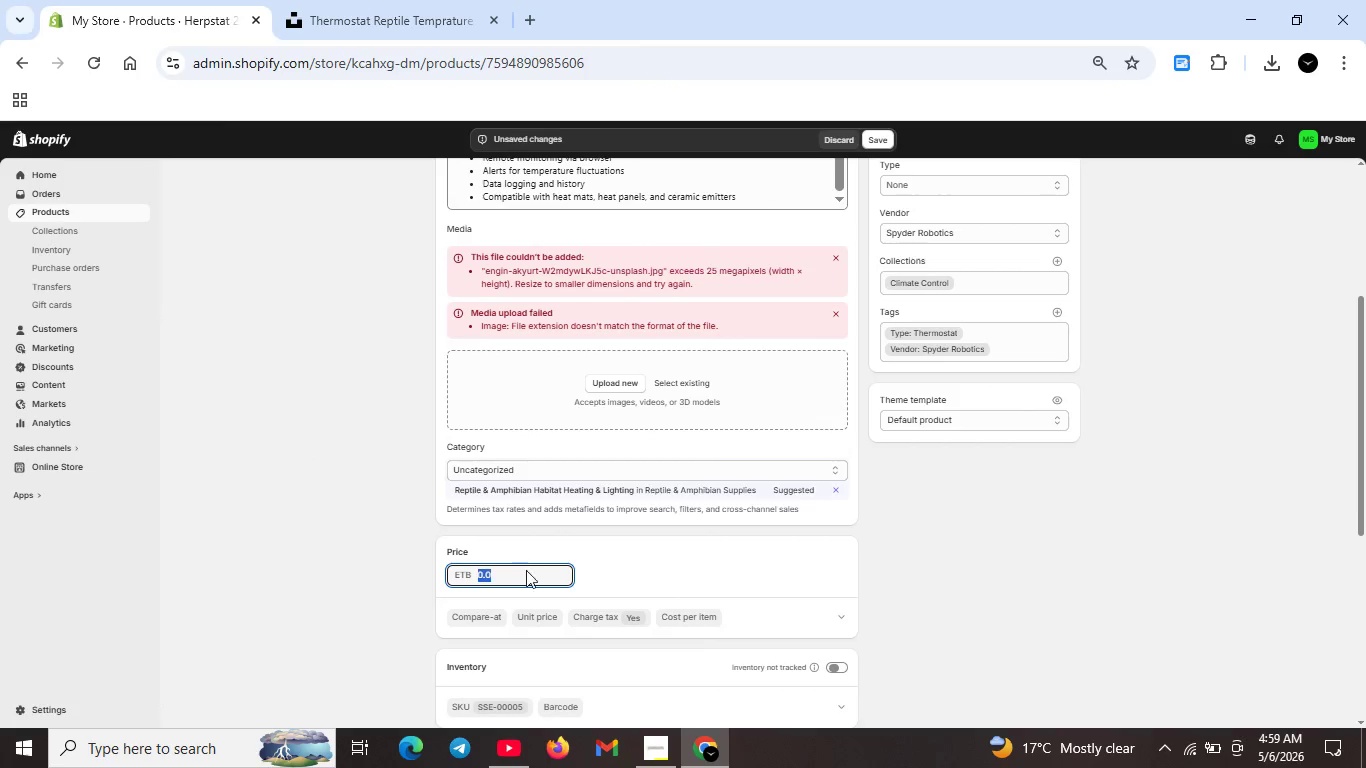 
key(Control+Backspace)
 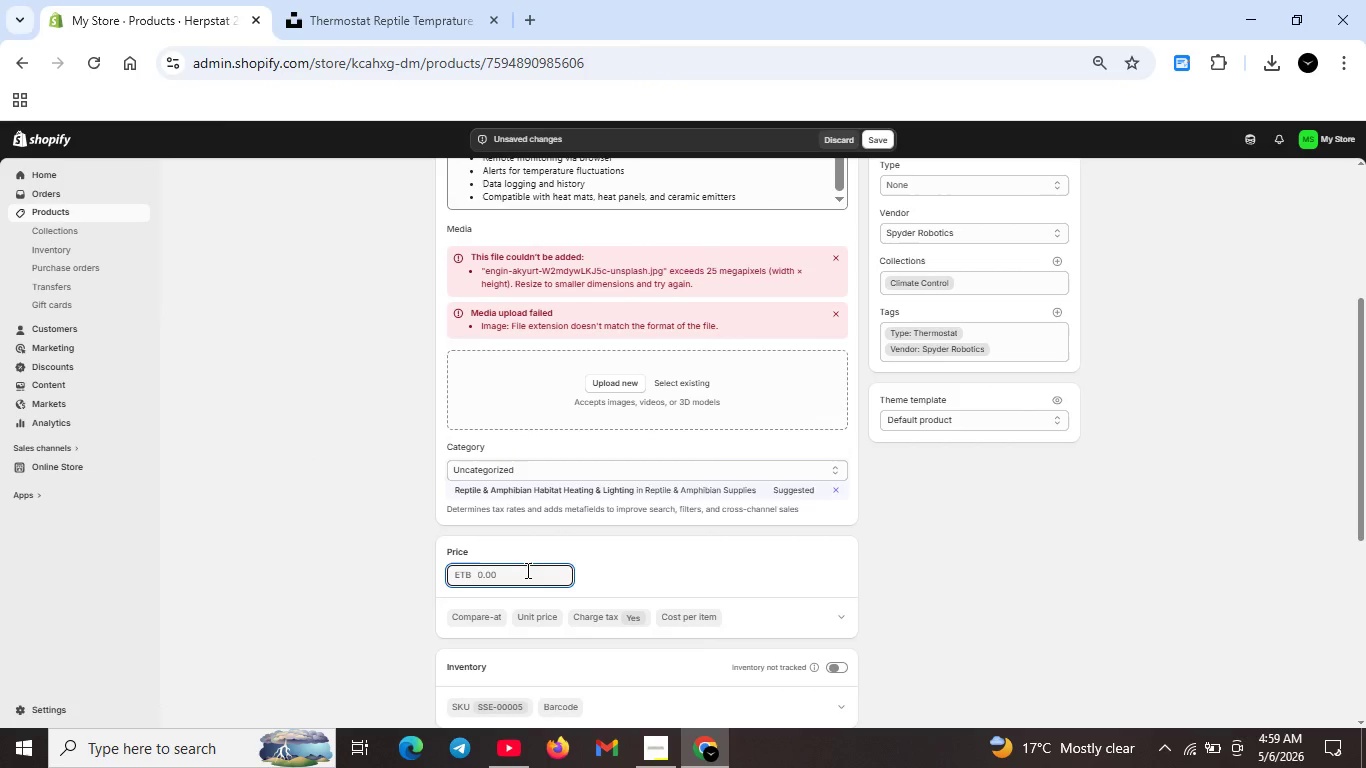 
type(349.99)
 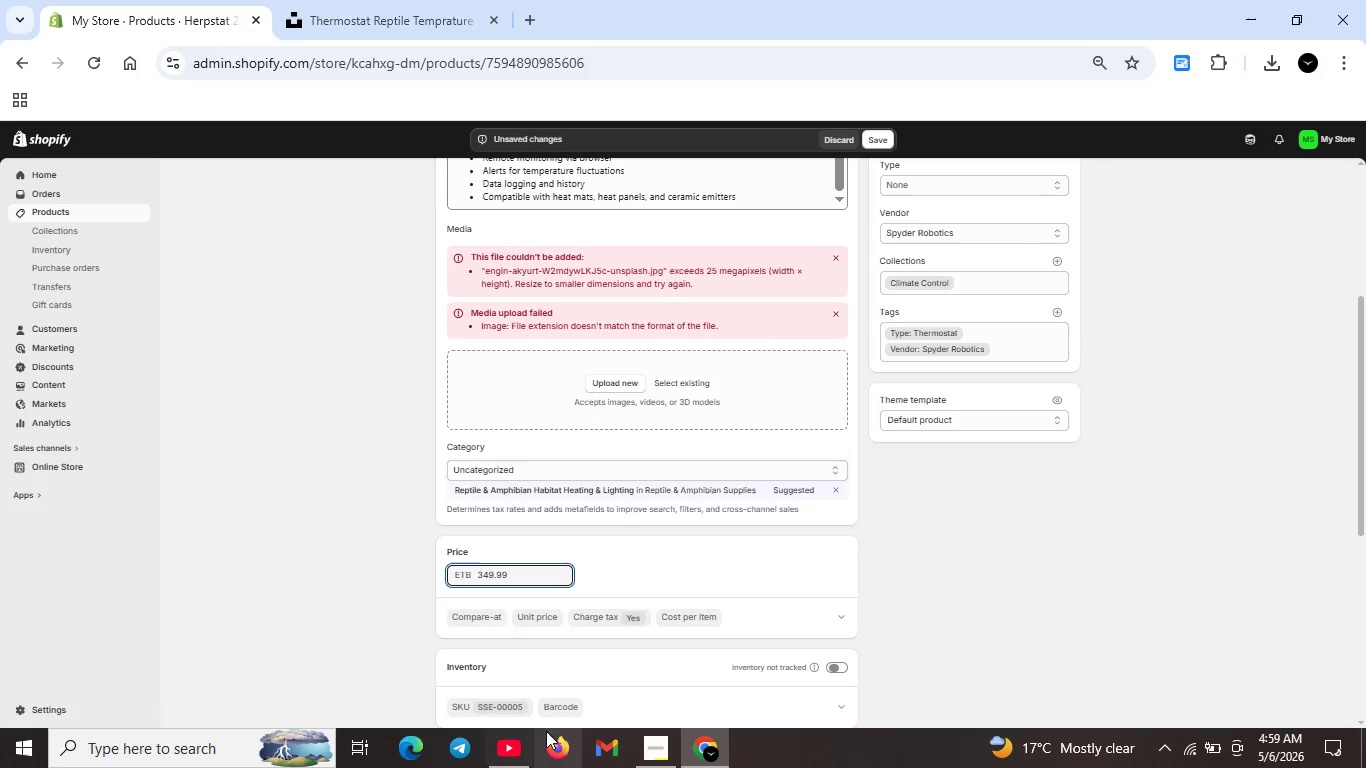 
scroll: coordinate [550, 716], scroll_direction: down, amount: 2.0
 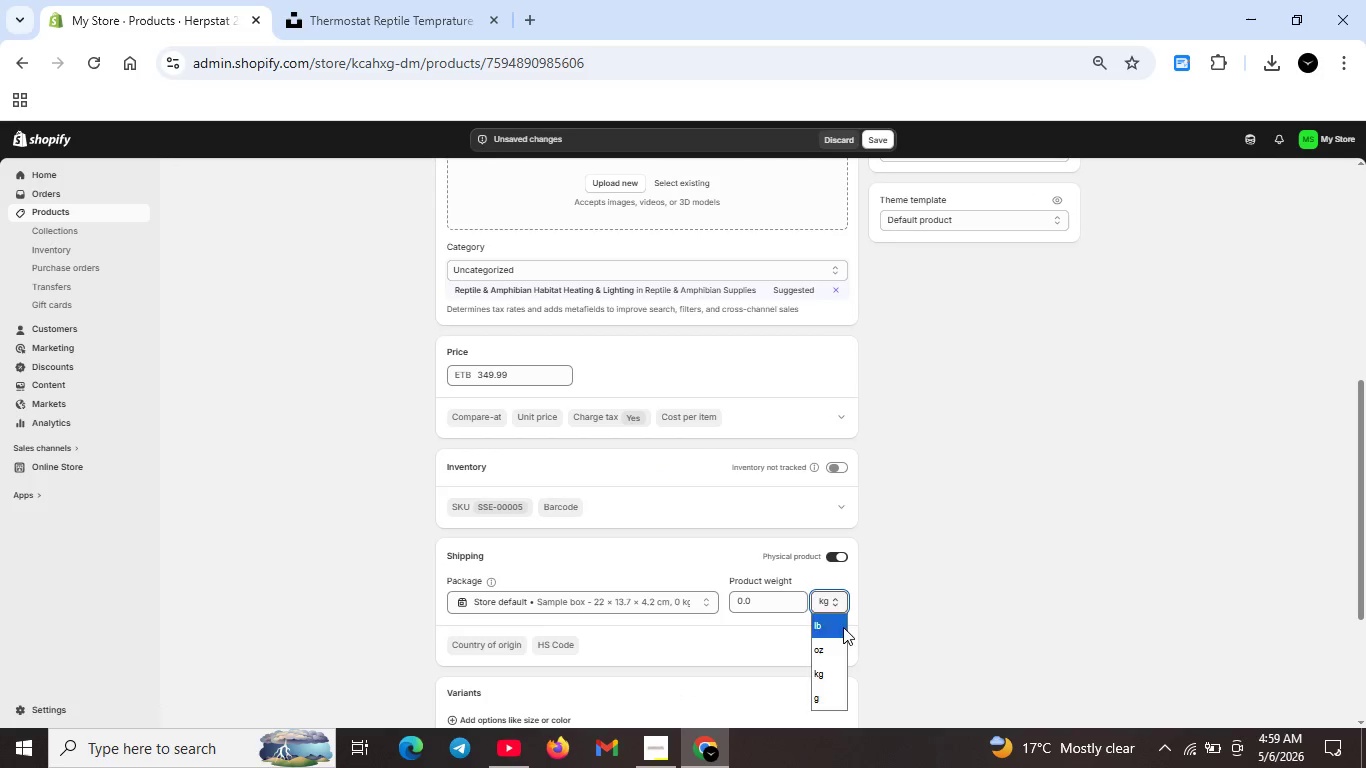 
double_click([769, 600])
 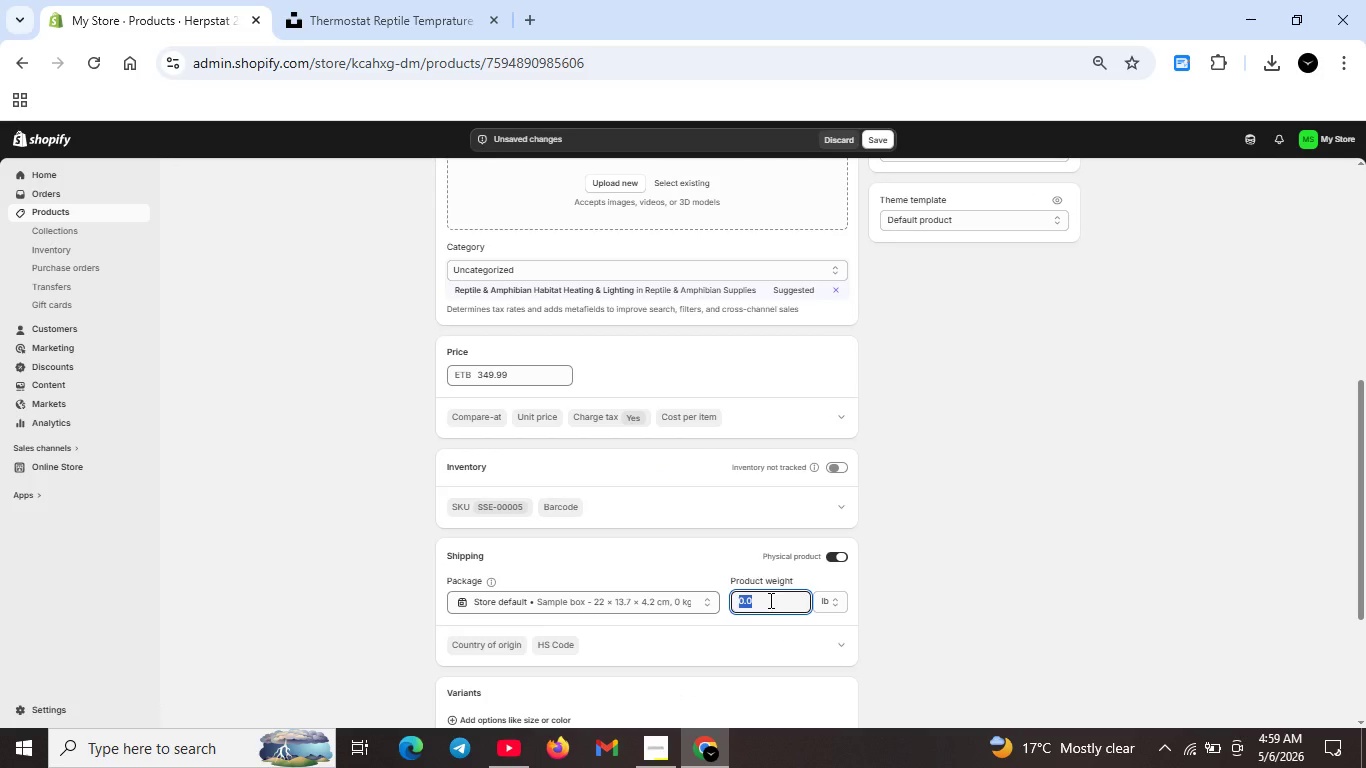 
key(Backspace)
type(10)
 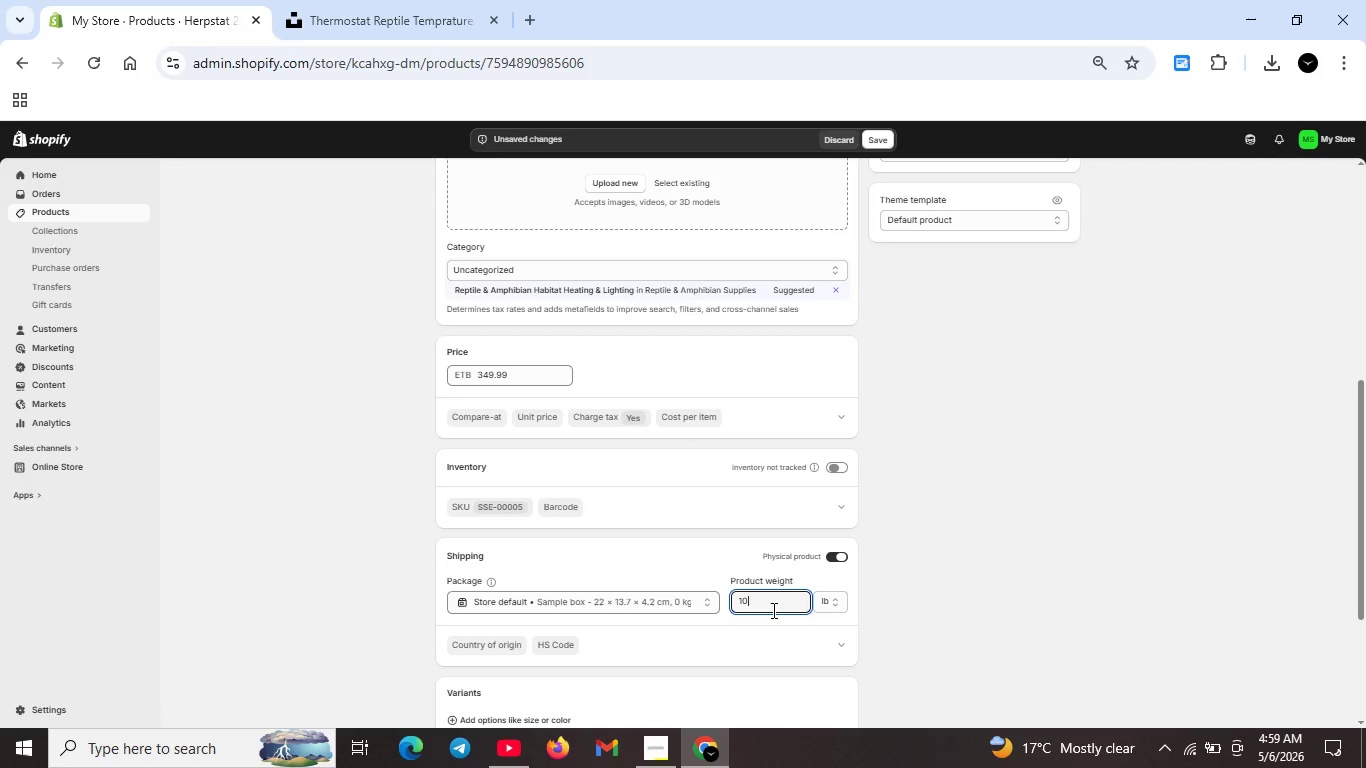 
scroll: coordinate [772, 610], scroll_direction: down, amount: 2.0
 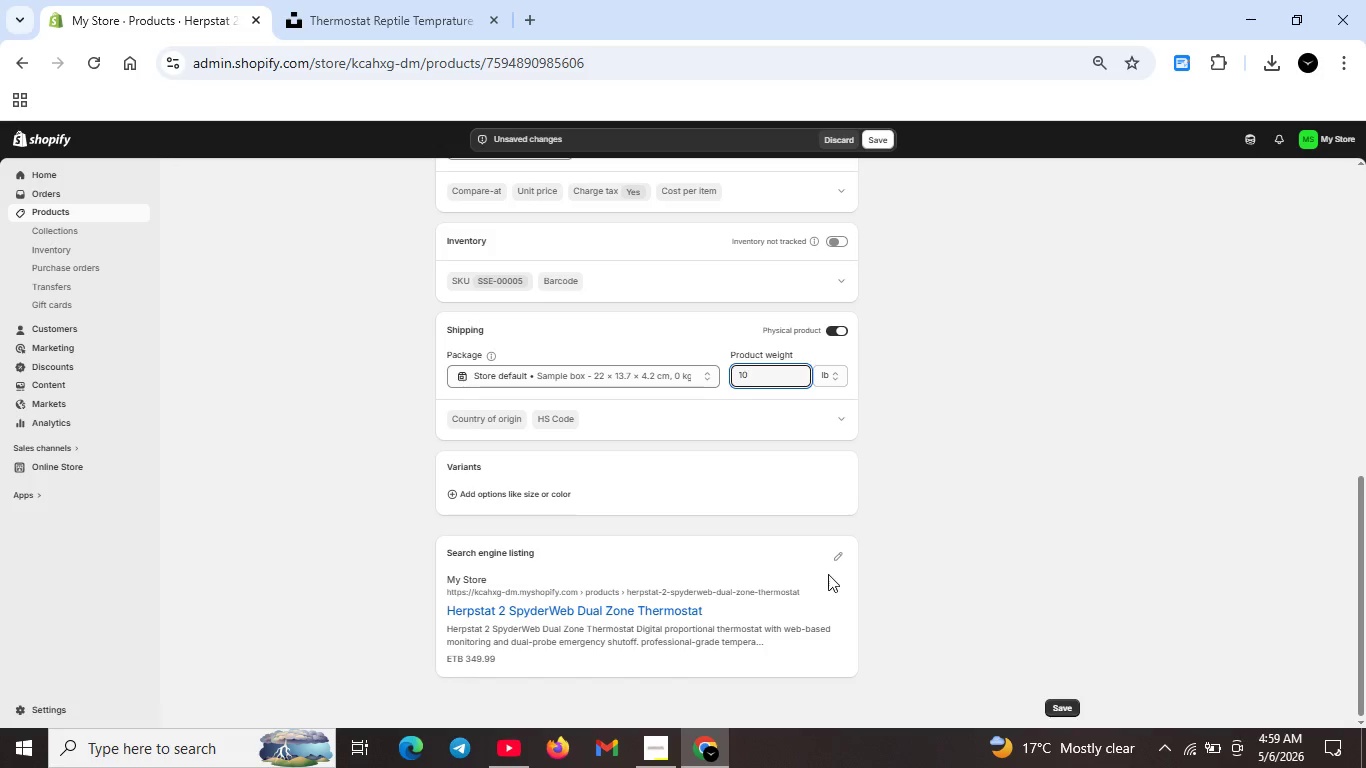 
left_click([842, 550])
 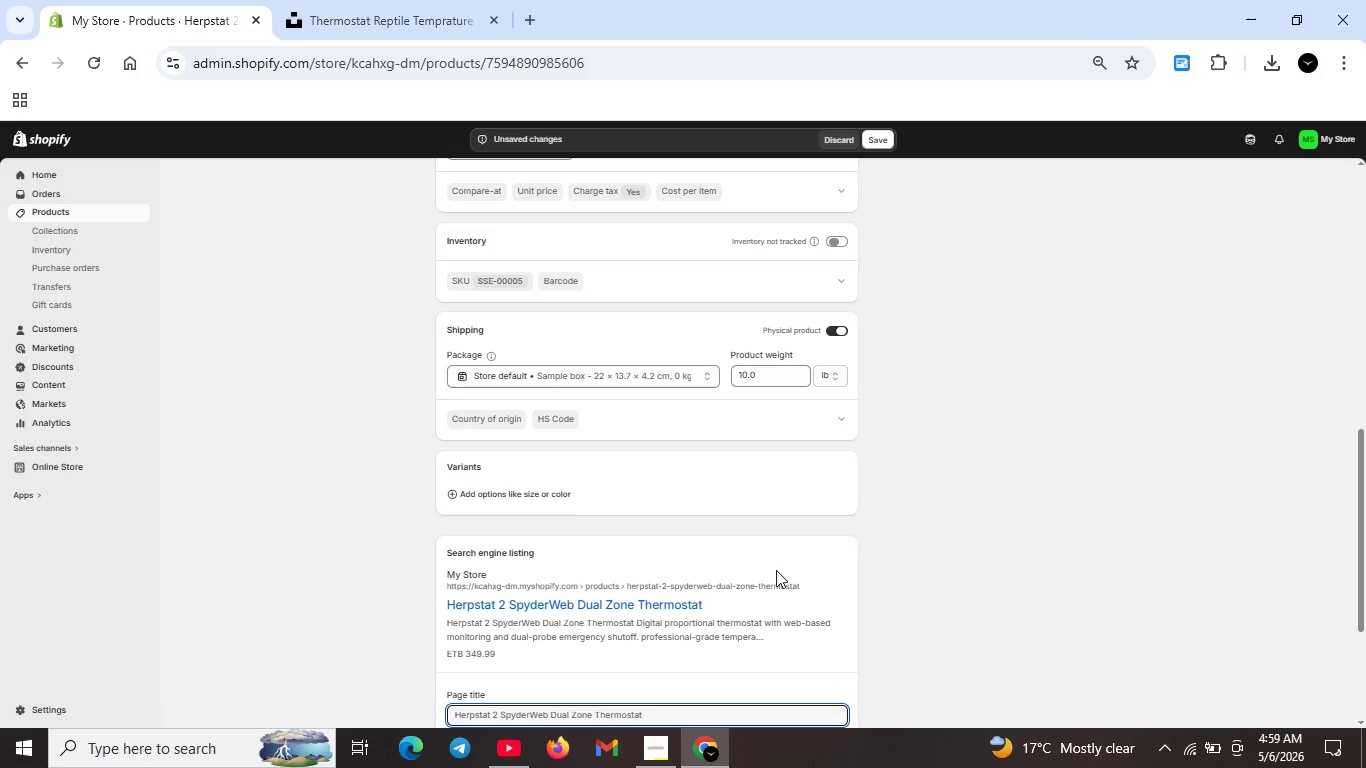 
scroll: coordinate [712, 583], scroll_direction: down, amount: 2.0
 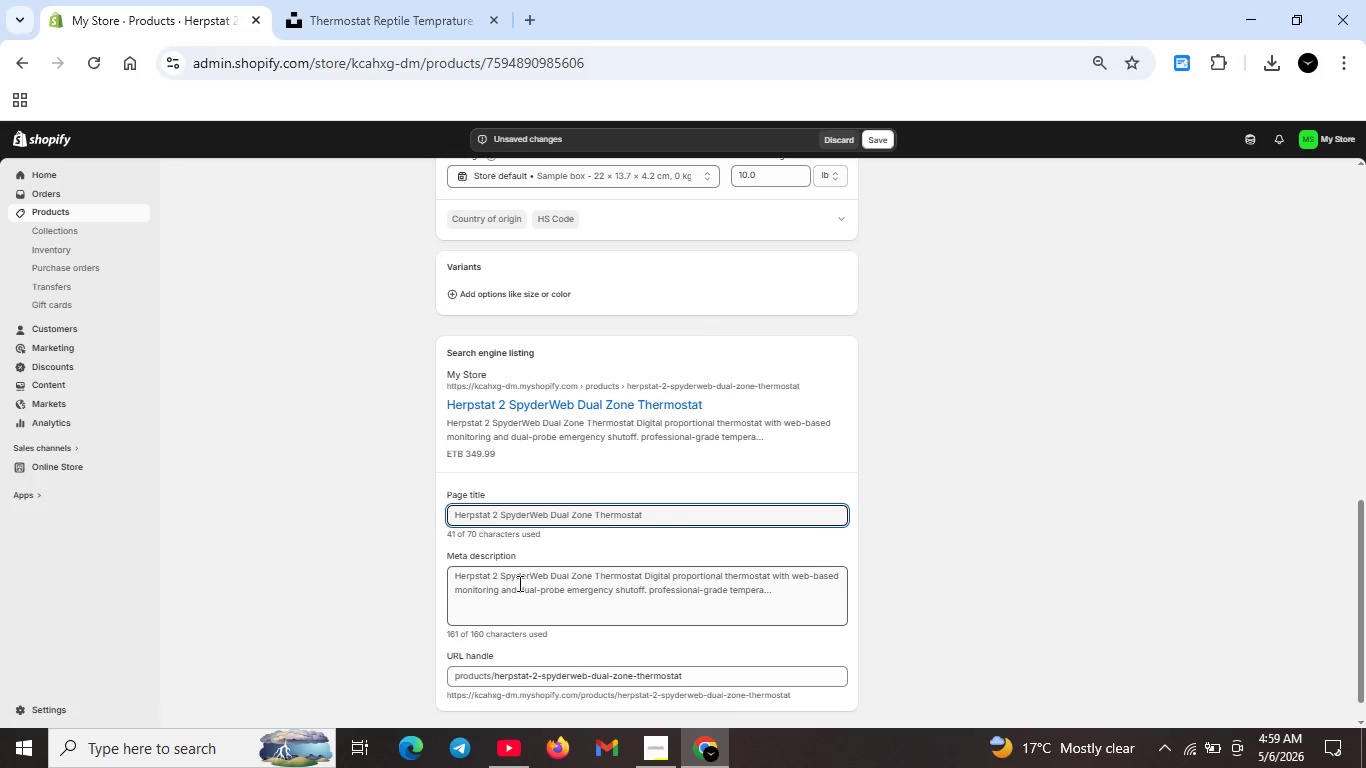 
left_click([517, 583])
 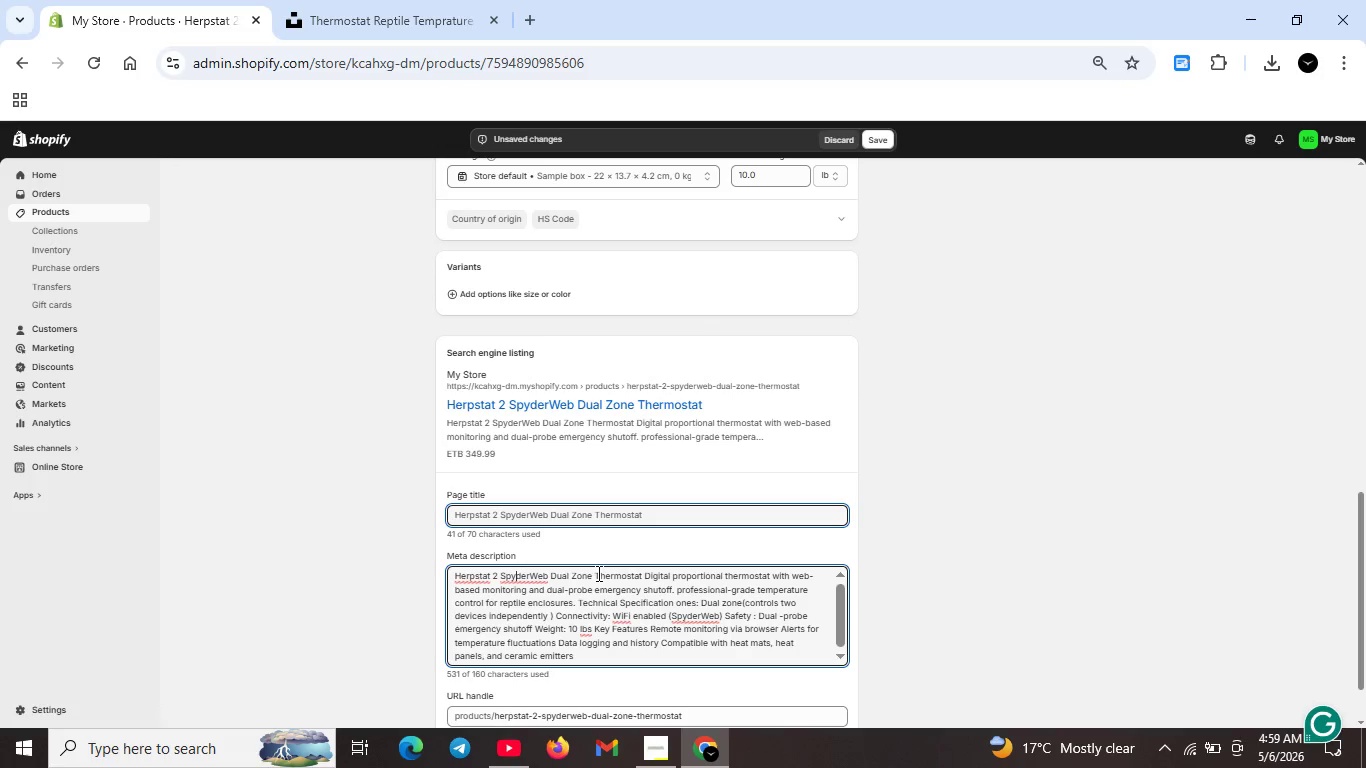 
left_click([597, 573])
 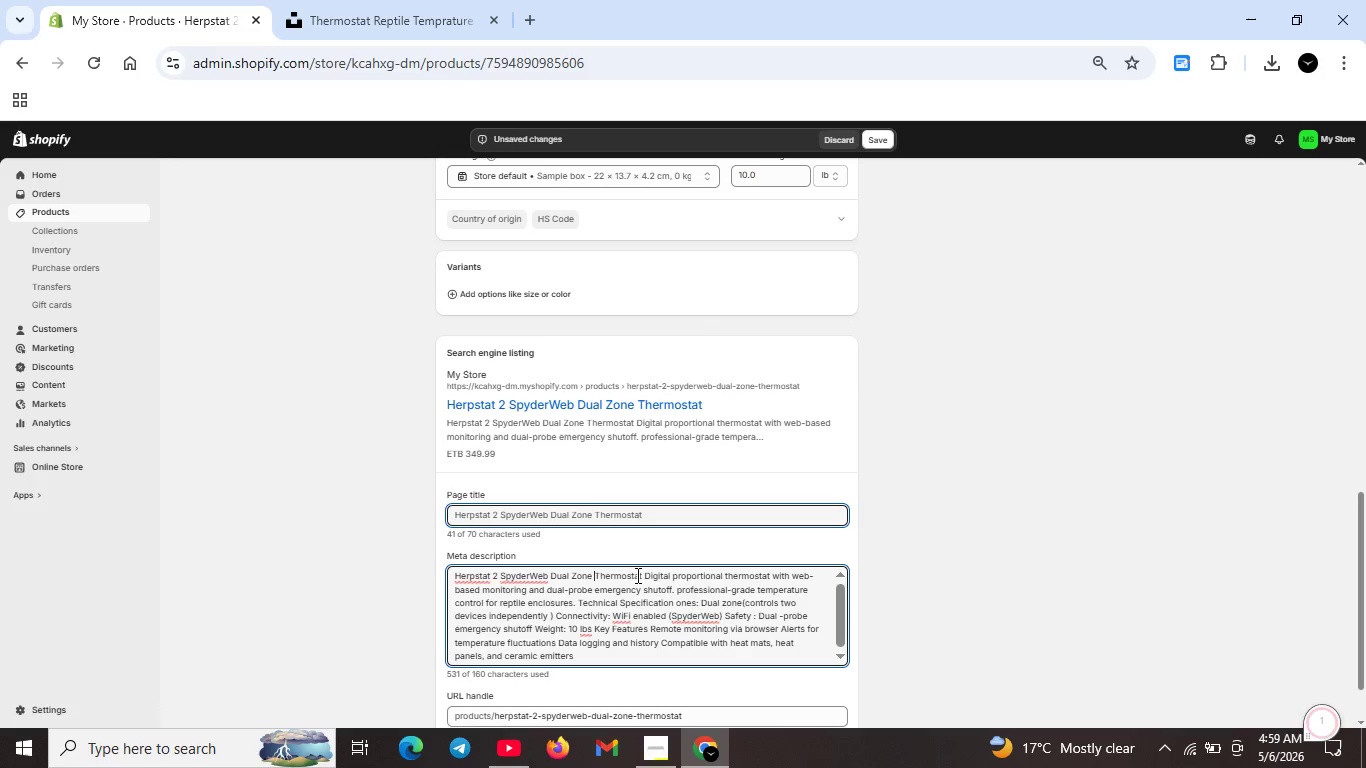 
left_click_drag(start_coordinate=[636, 575], to_coordinate=[678, 590])
 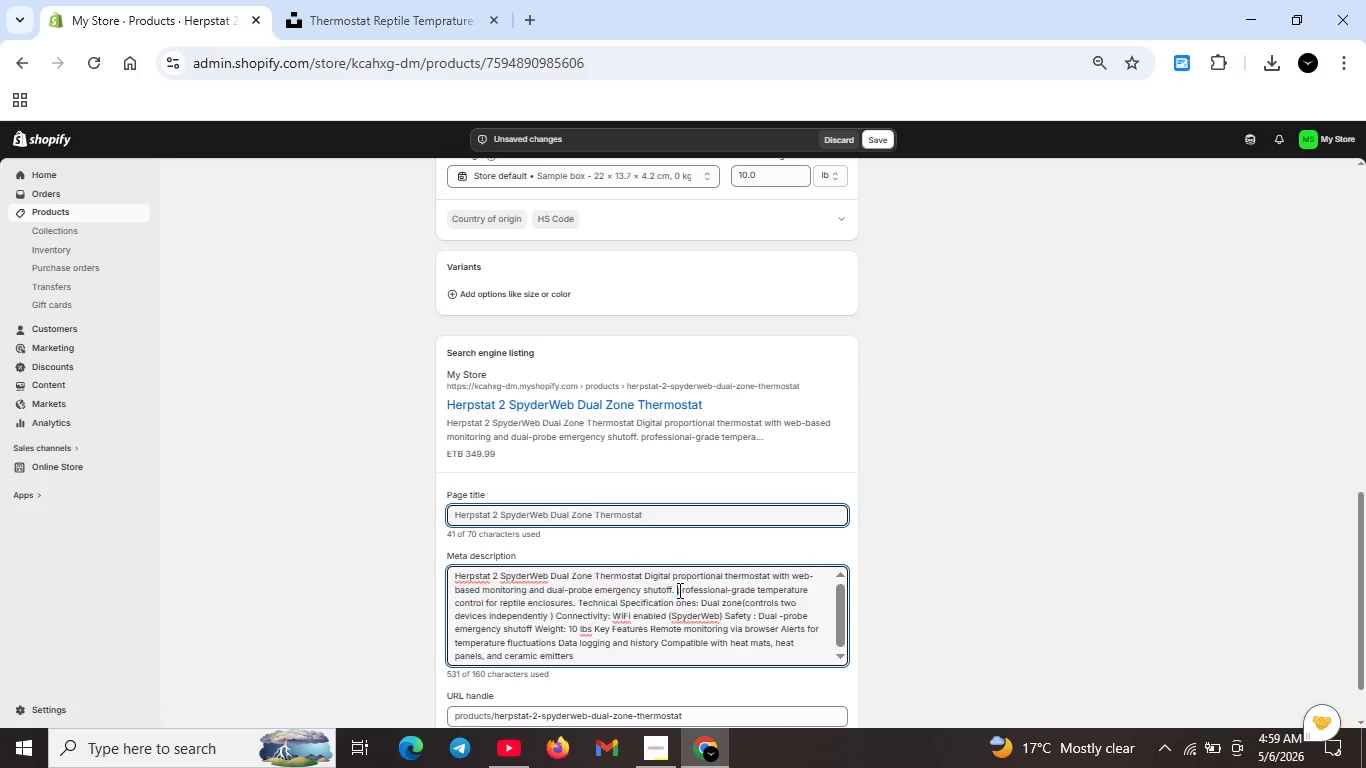 
left_click([678, 590])
 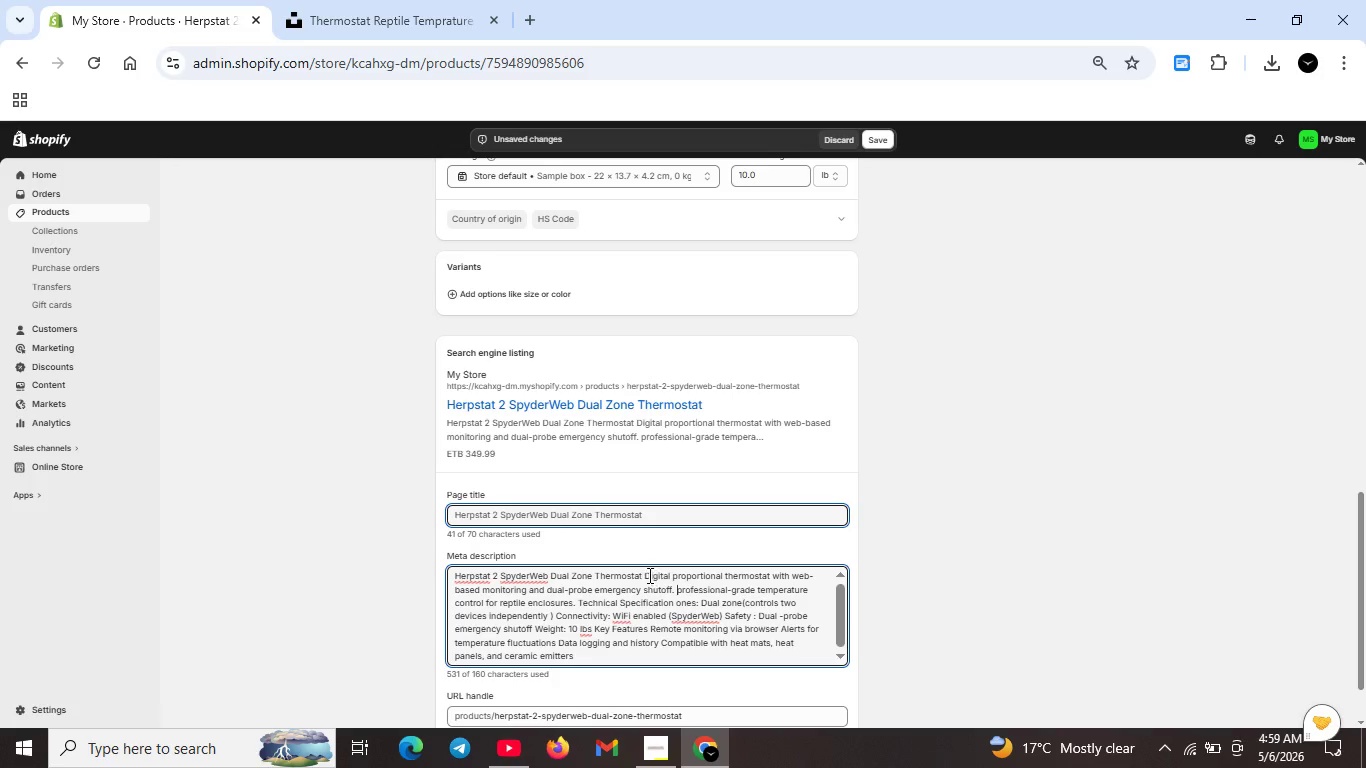 
left_click_drag(start_coordinate=[644, 573], to_coordinate=[694, 668])
 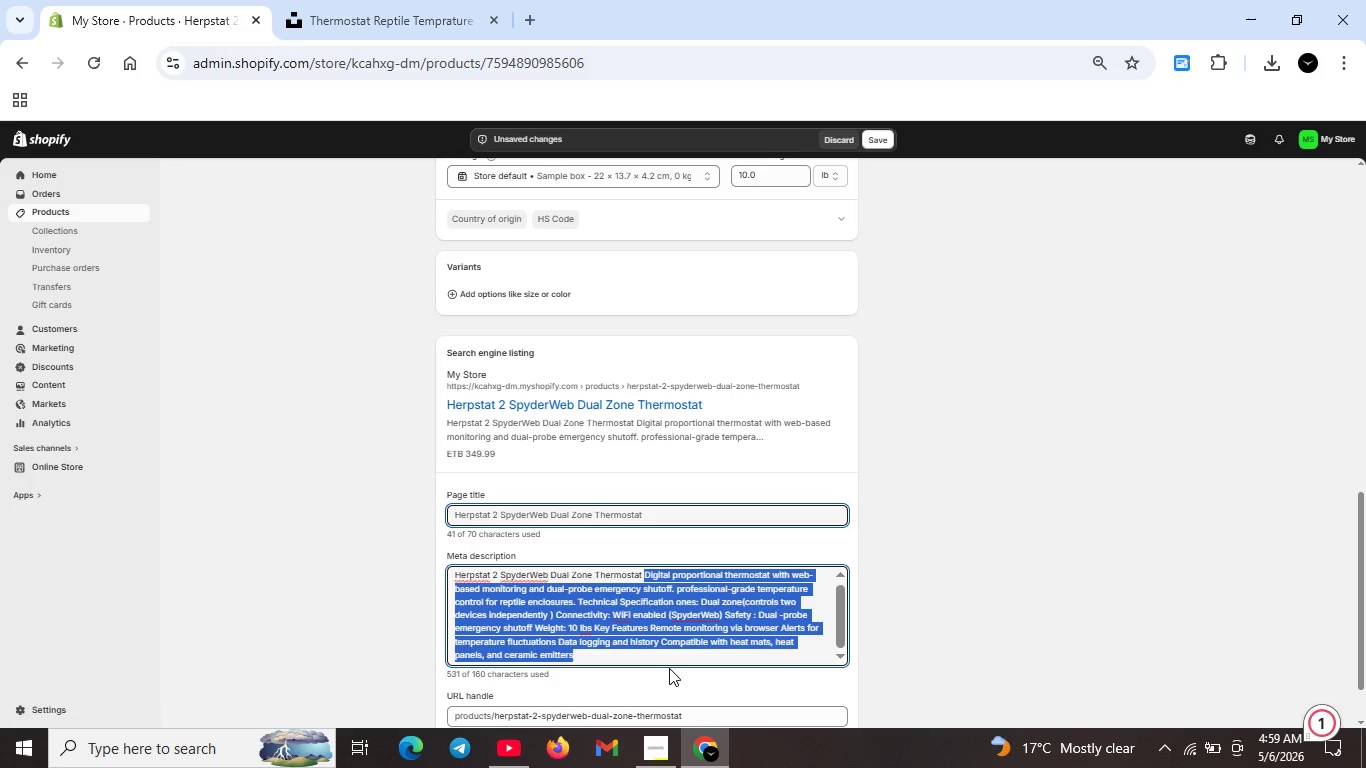 
key(Backspace)
 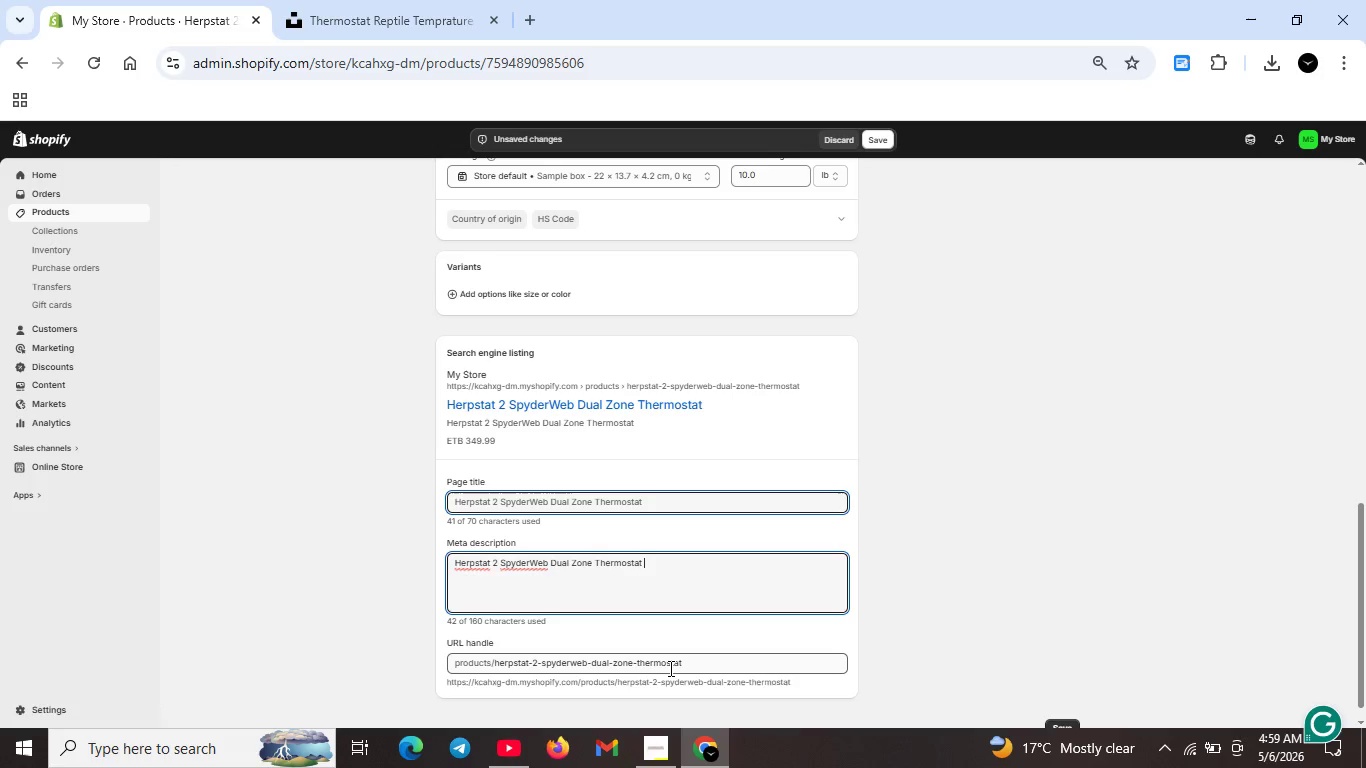 
key(ArrowLeft)
 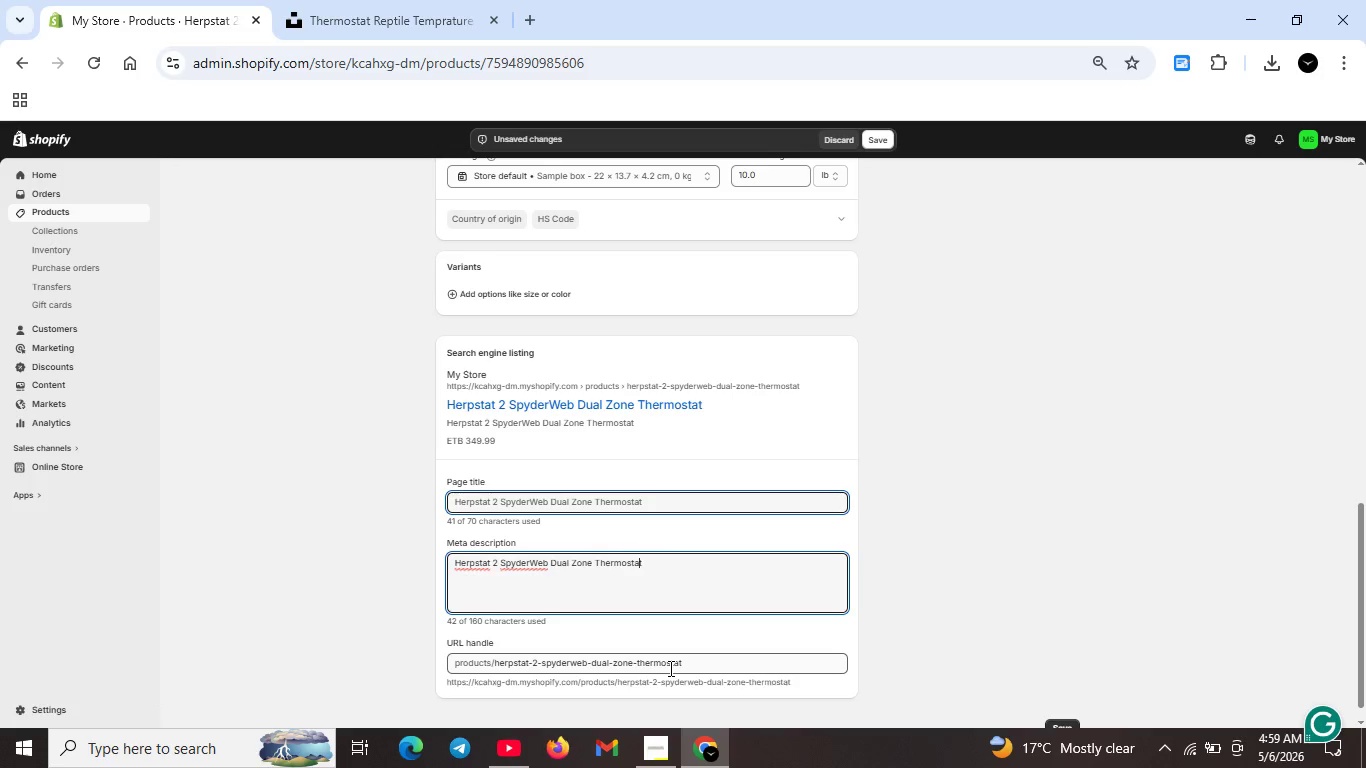 
key(ArrowLeft)
 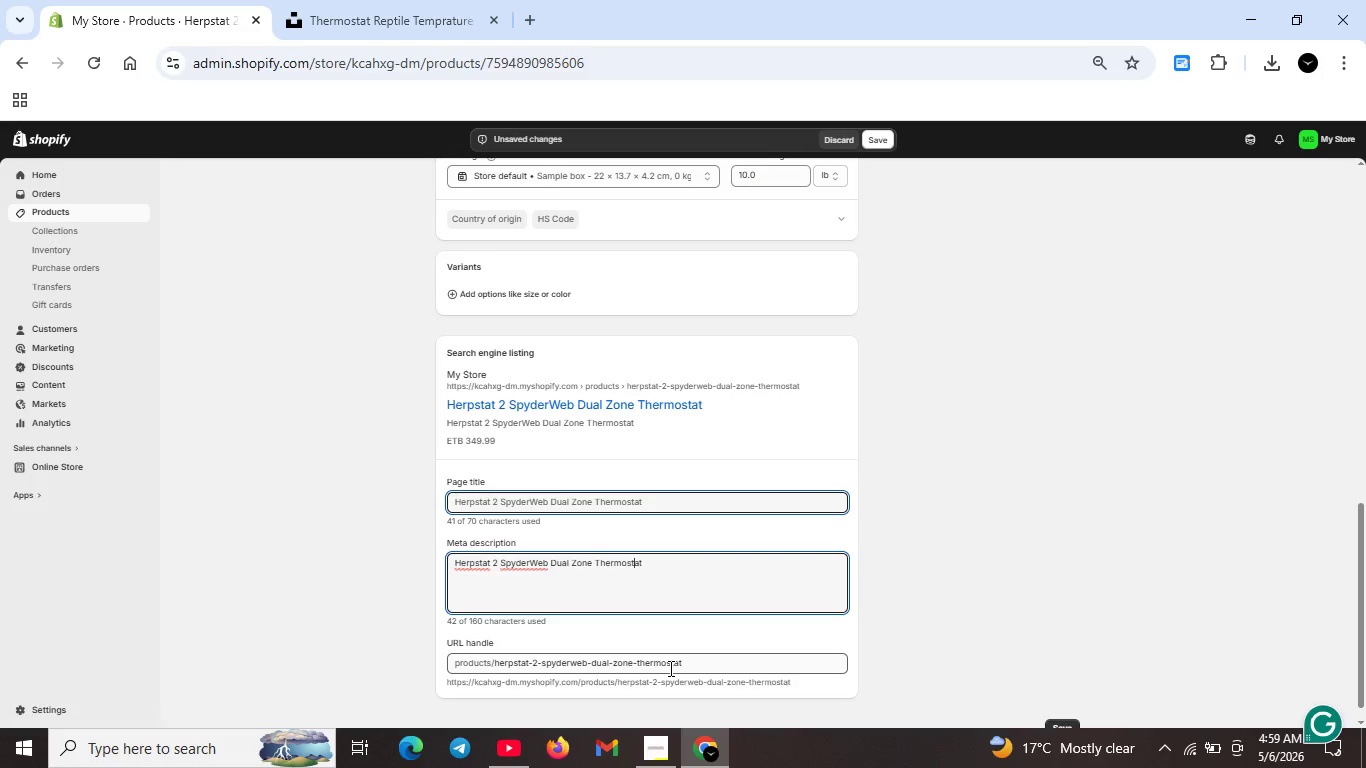 
hold_key(key=ArrowLeft, duration=0.67)
 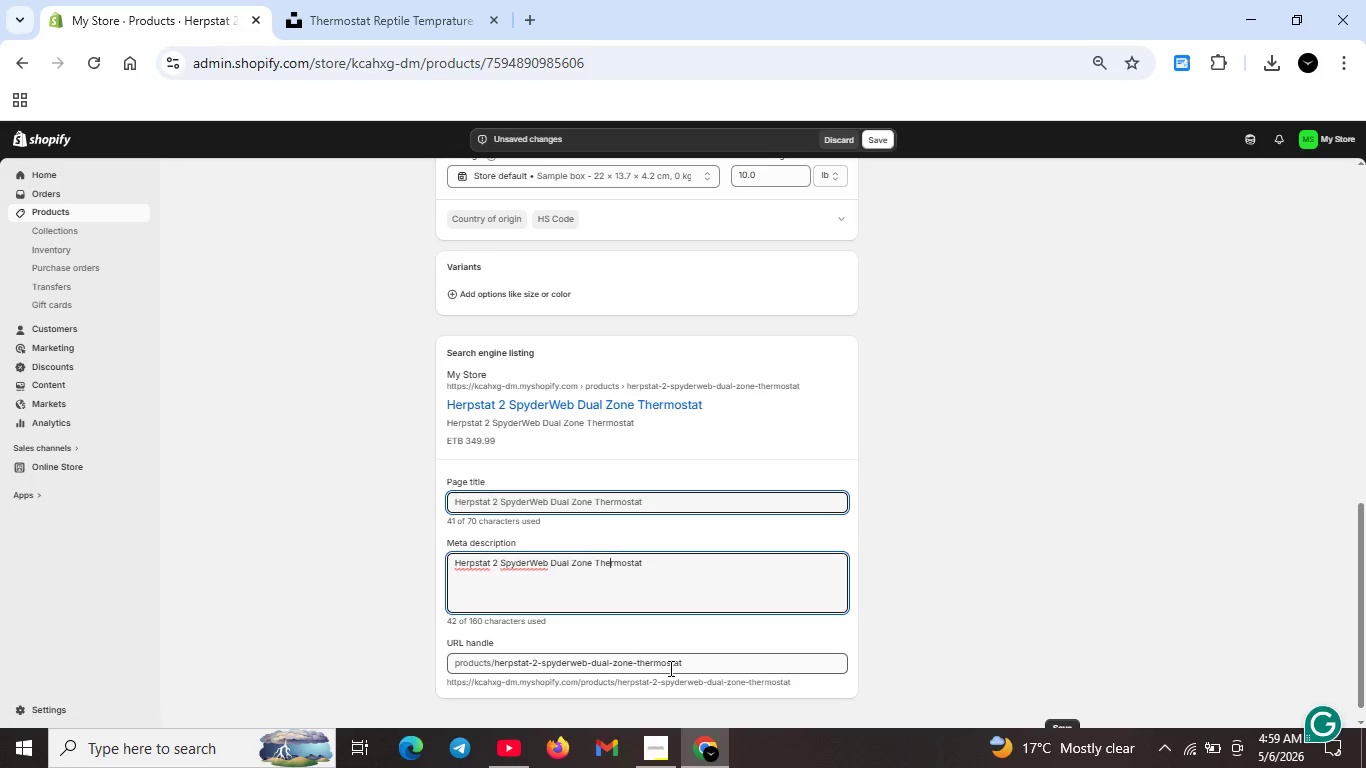 
key(ArrowLeft)
 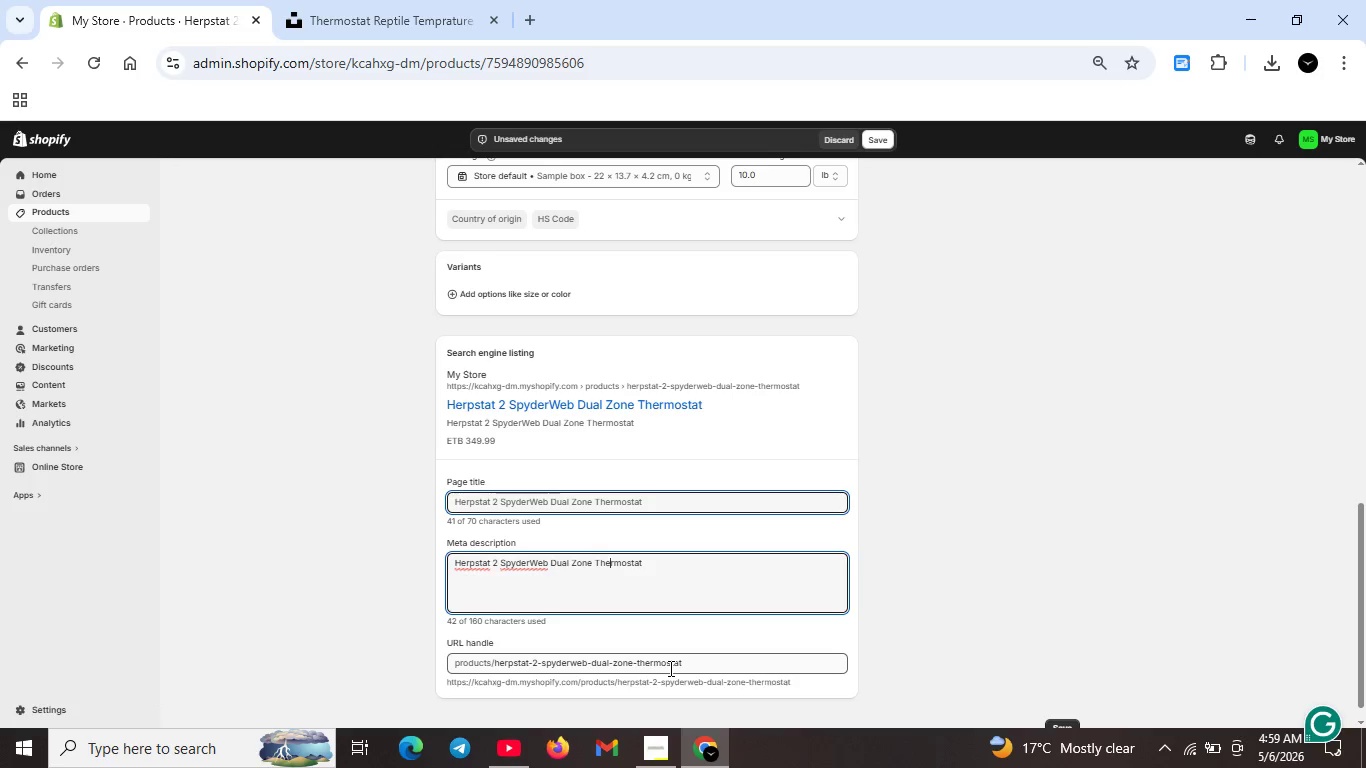 
key(ArrowLeft)
 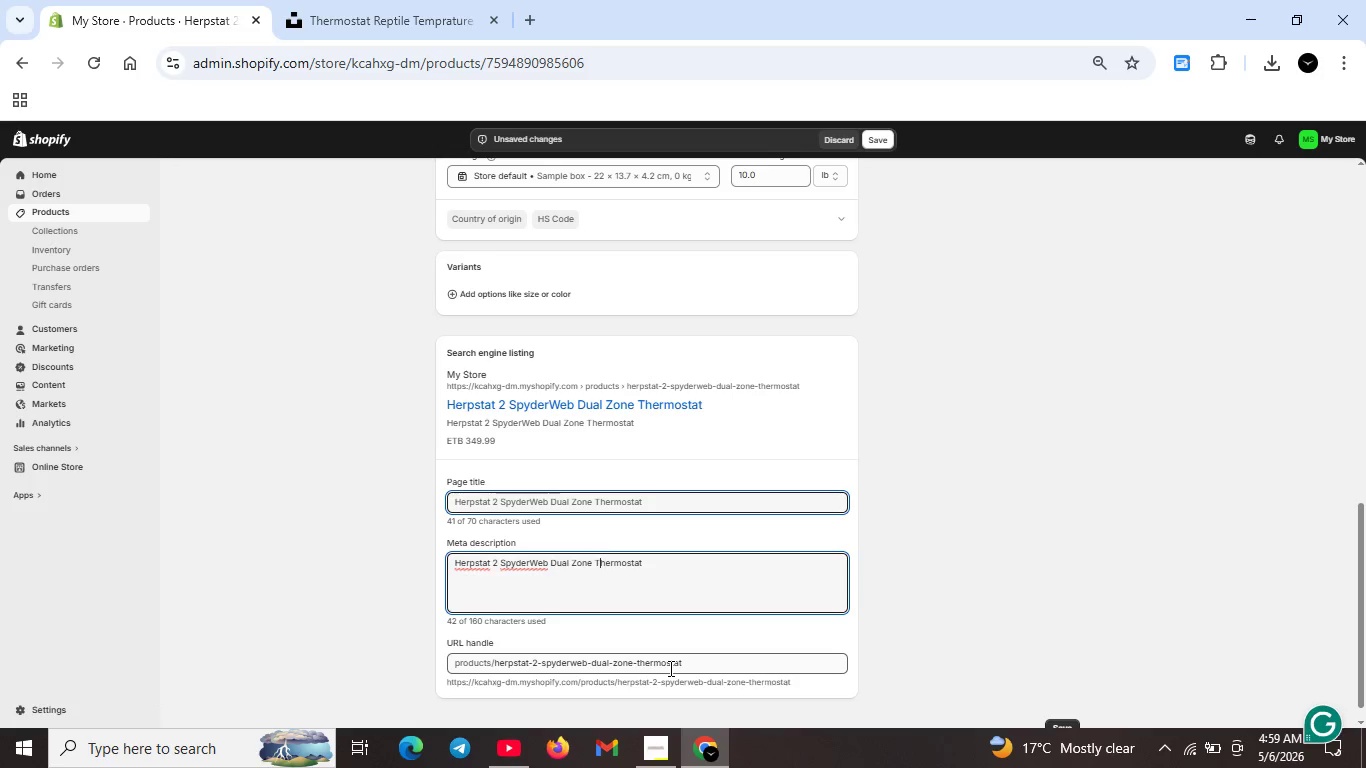 
key(ArrowLeft)
 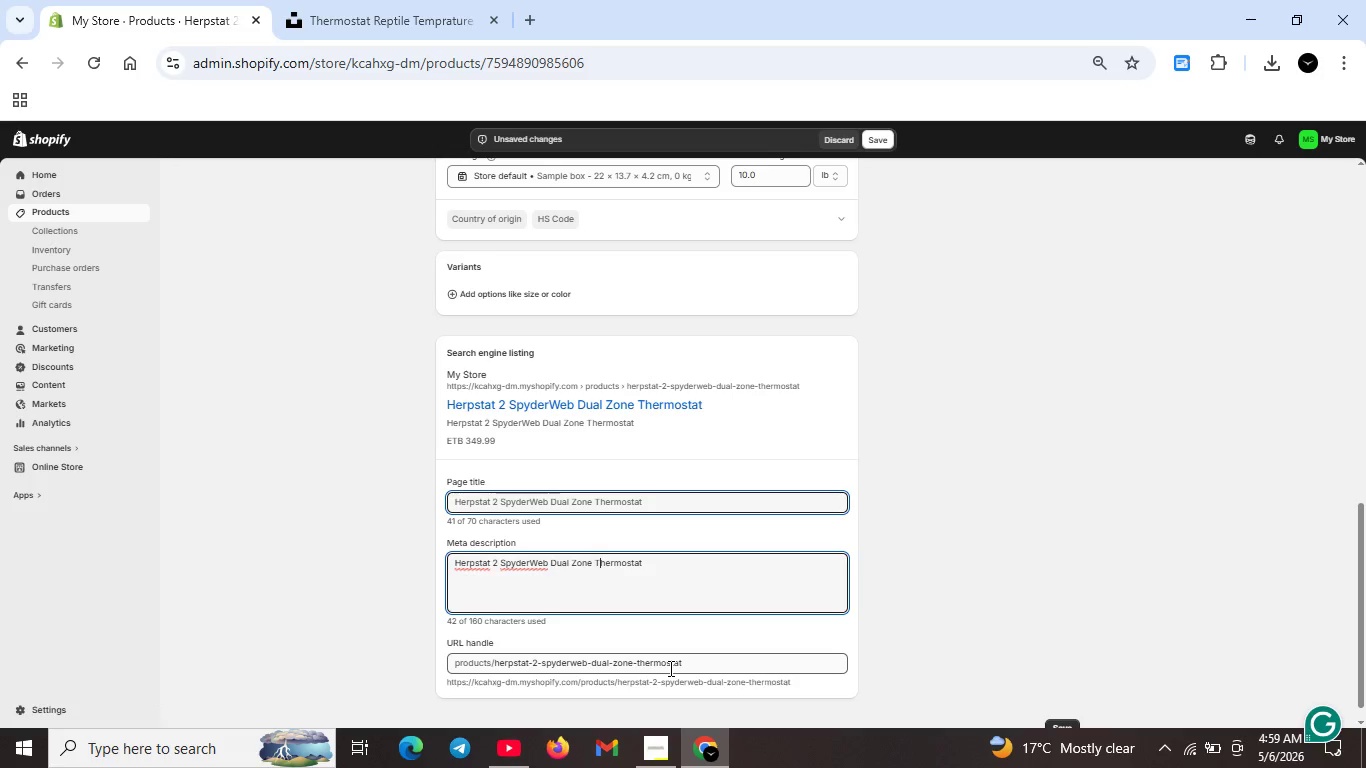 
key(Backspace)
 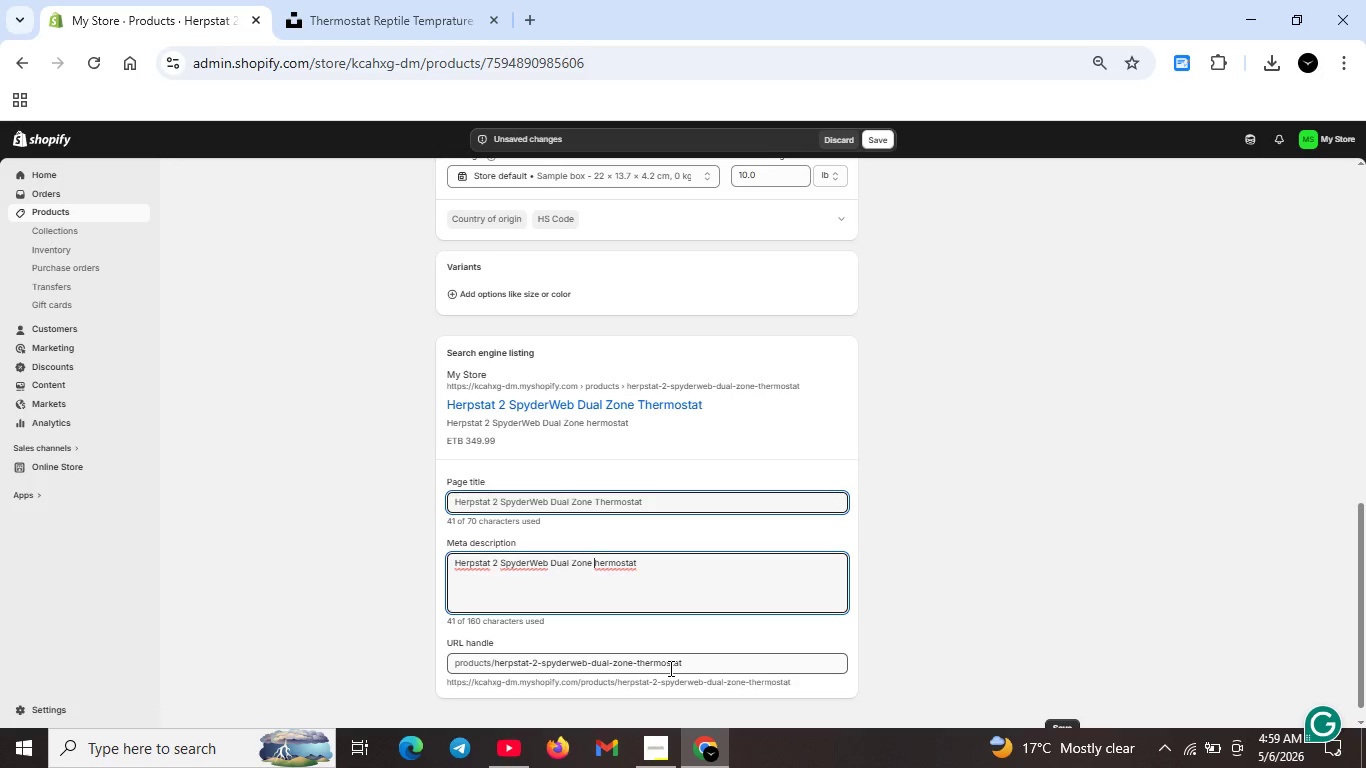 
key(T)
 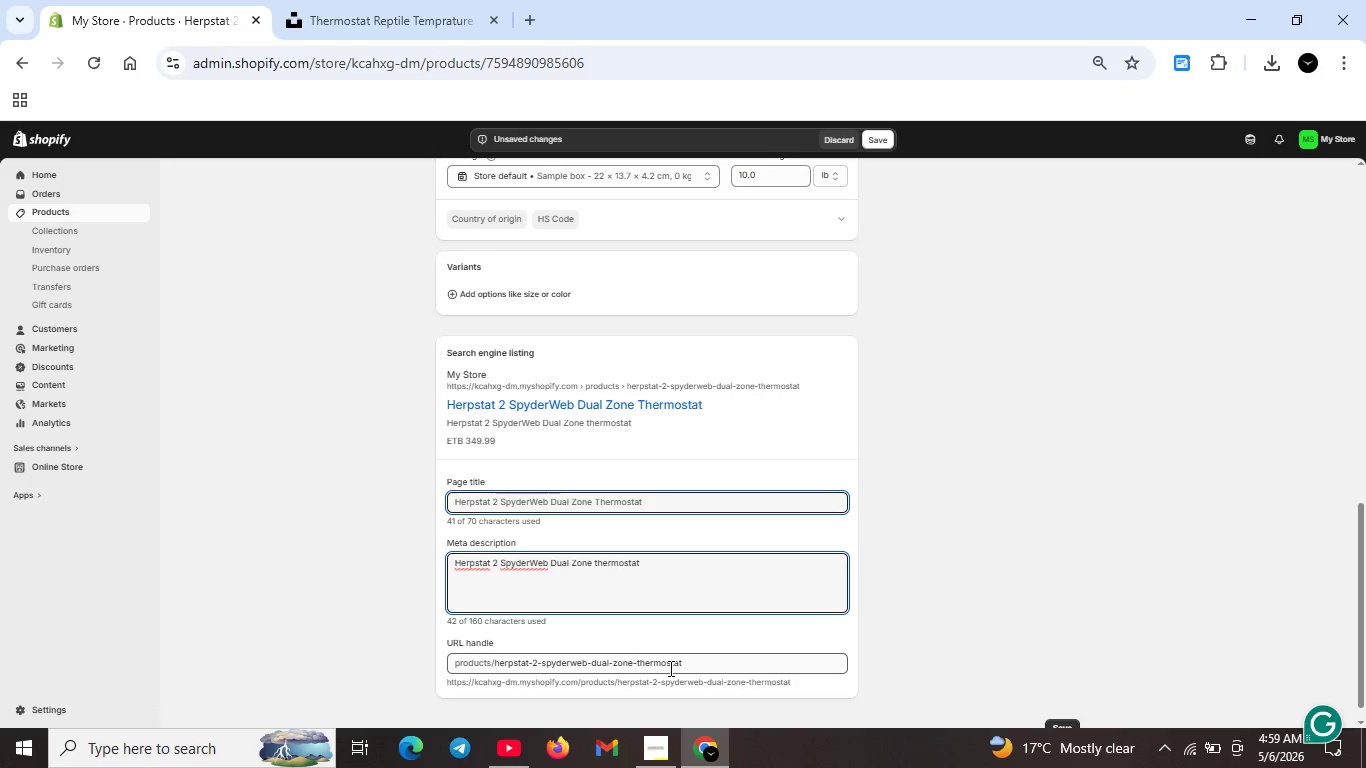 
key(ArrowLeft)
 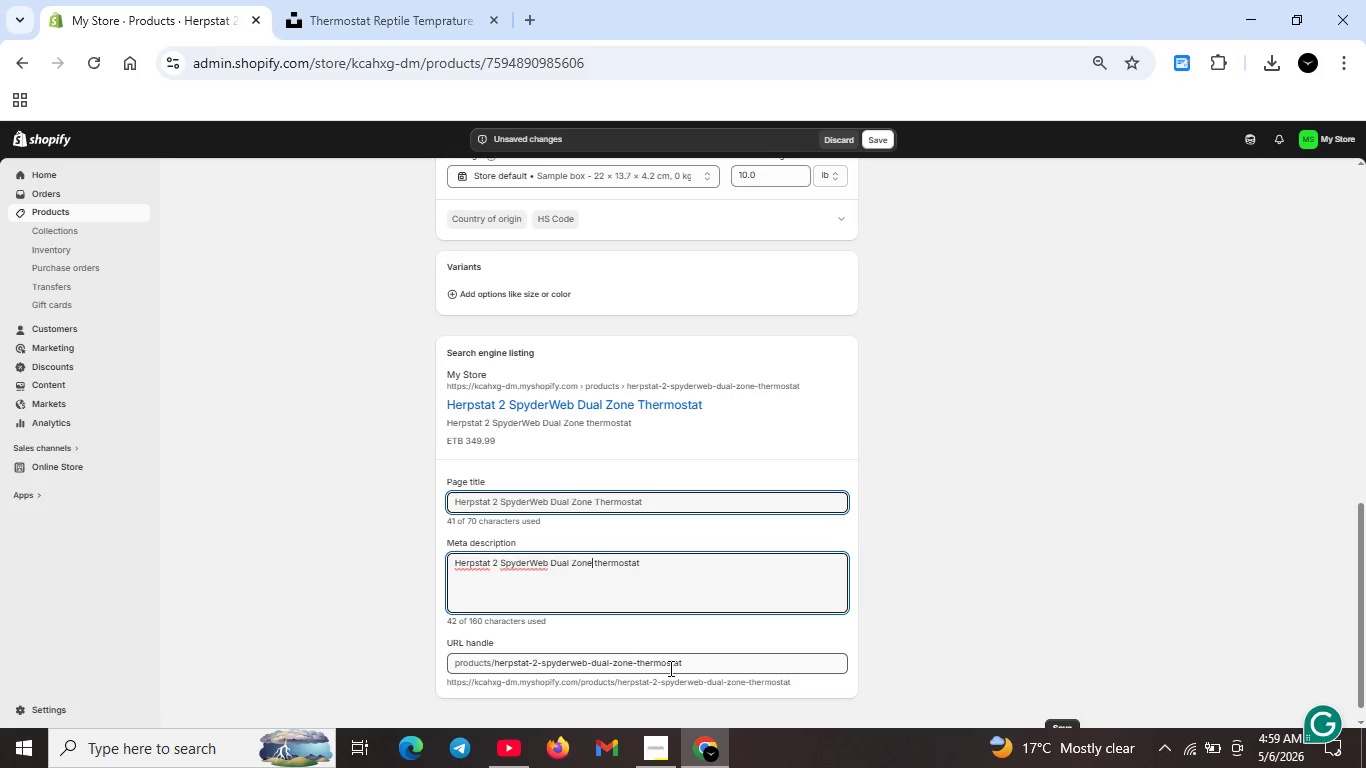 
key(ArrowLeft)
 